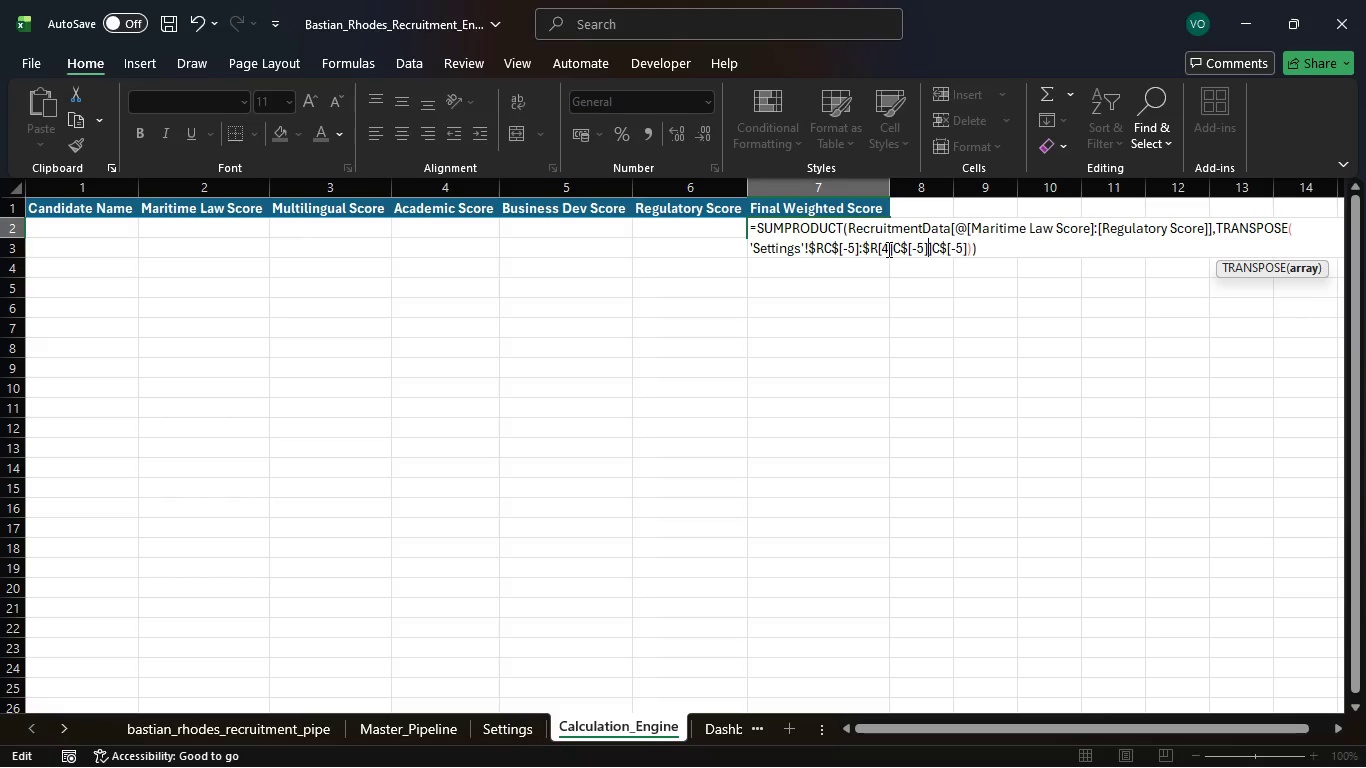 
key(Delete)
 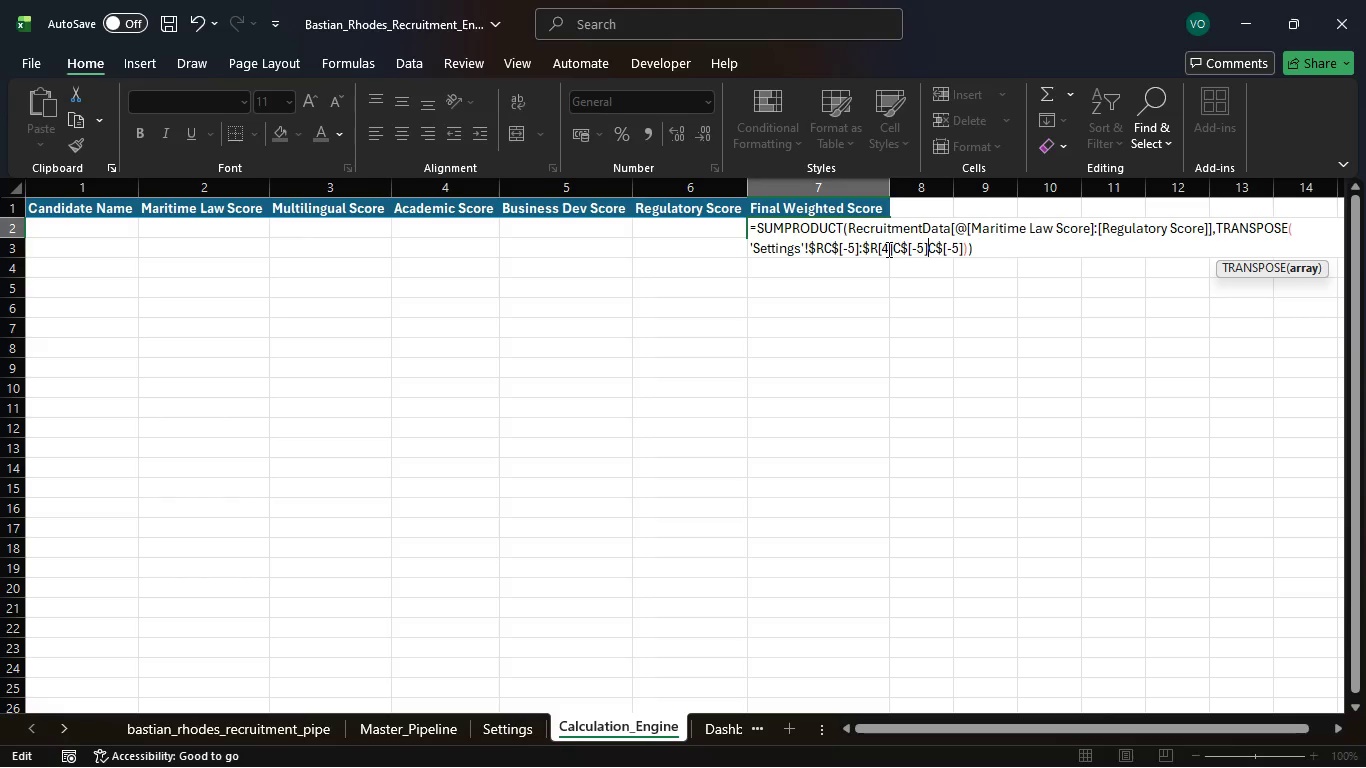 
key(Delete)
 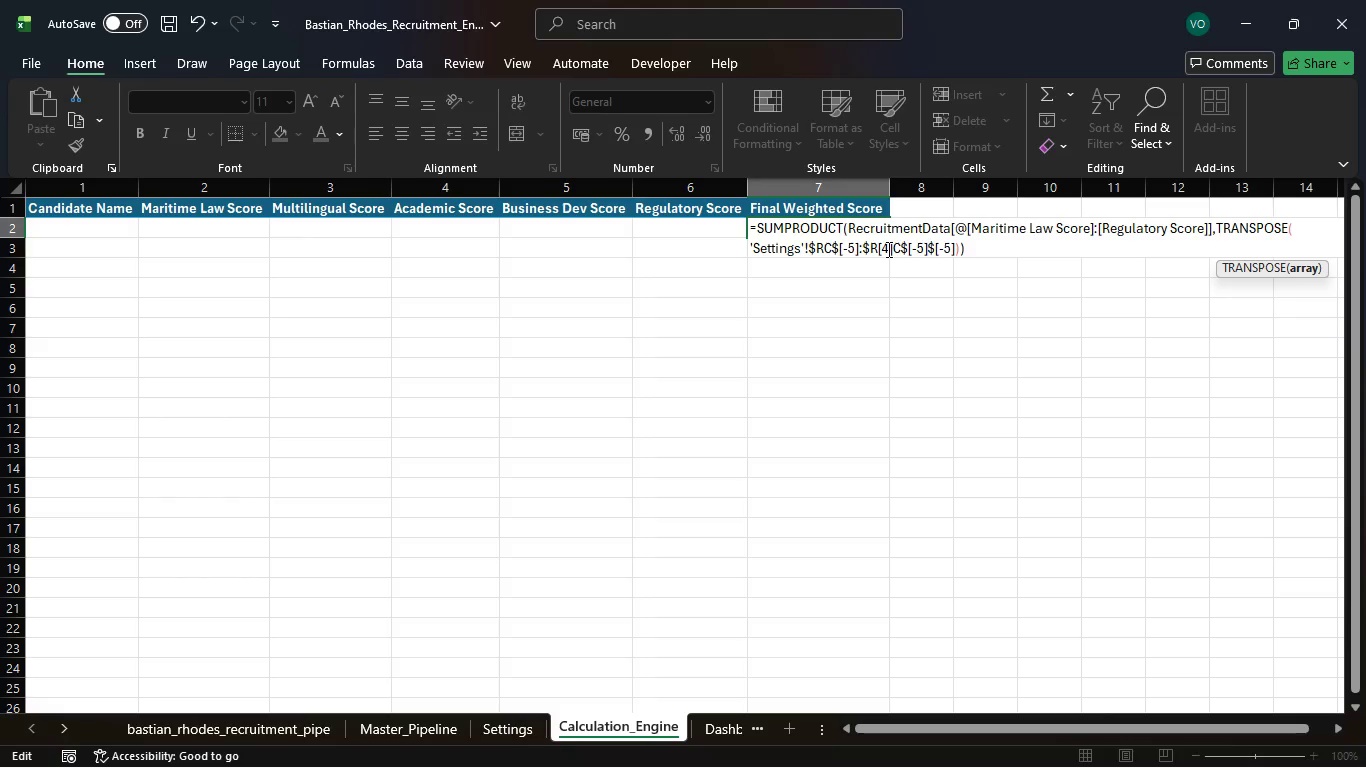 
key(Delete)
 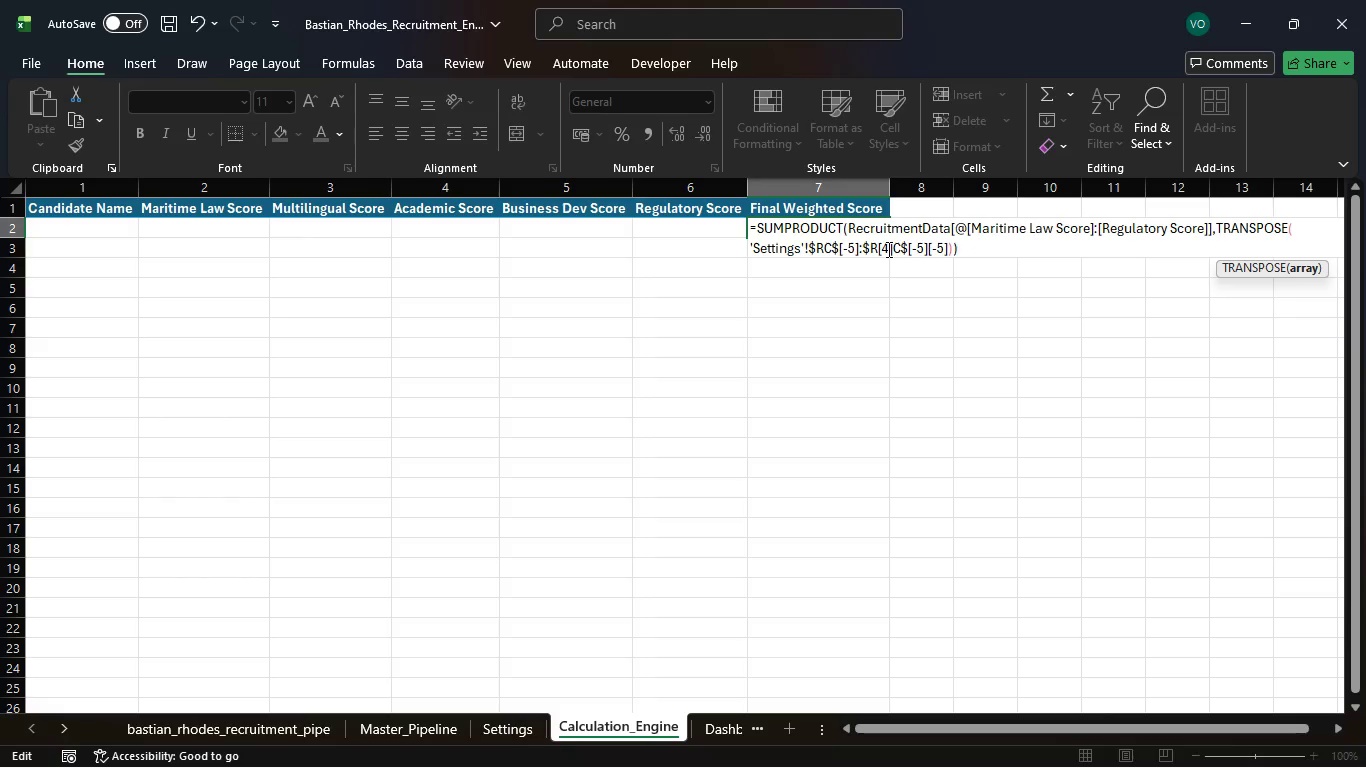 
key(Delete)
 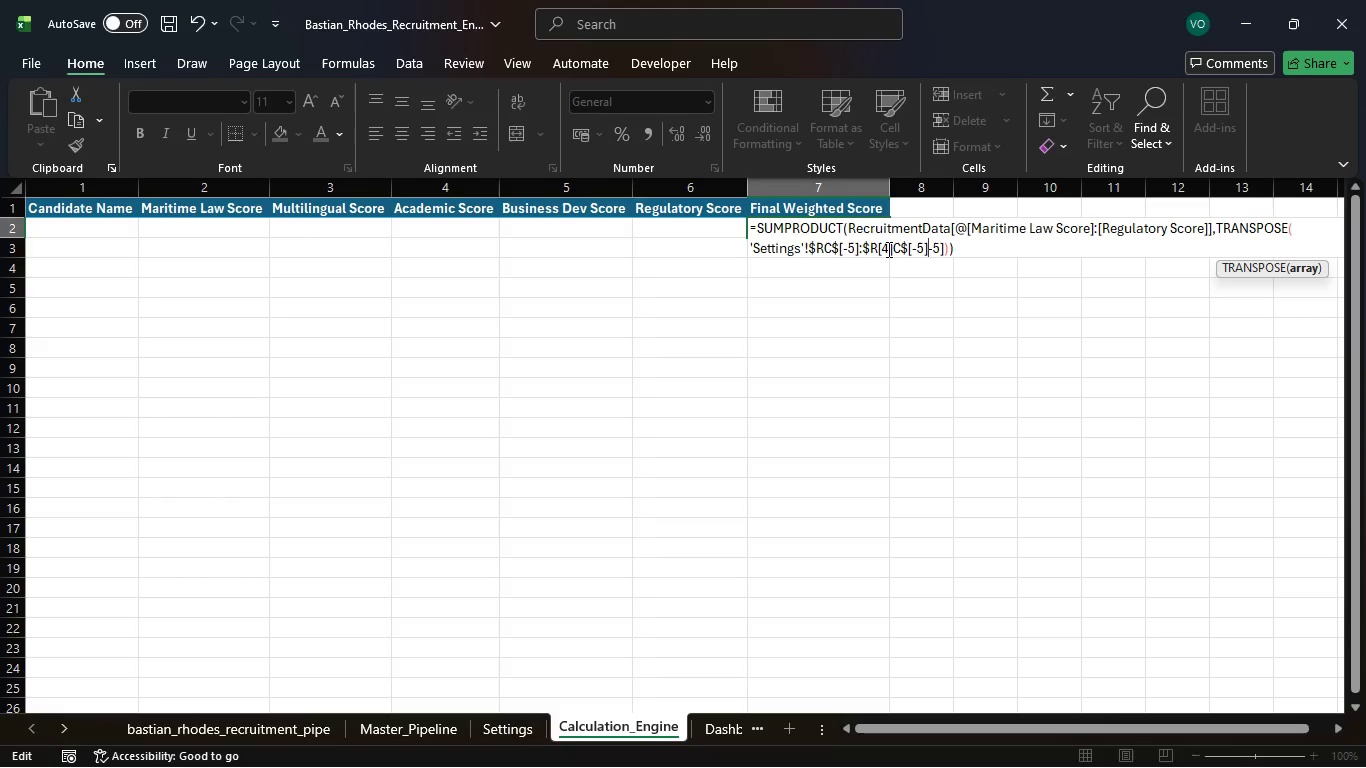 
key(Delete)
 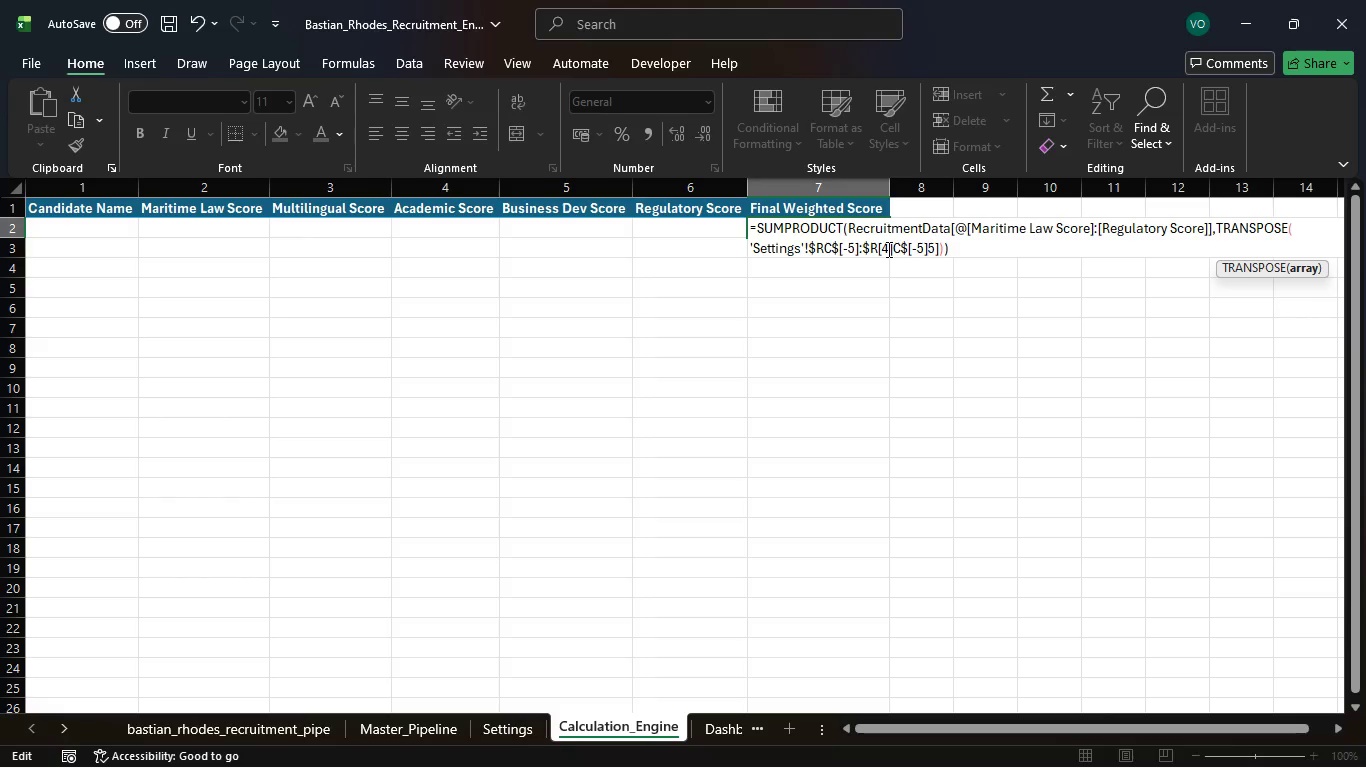 
key(Delete)
 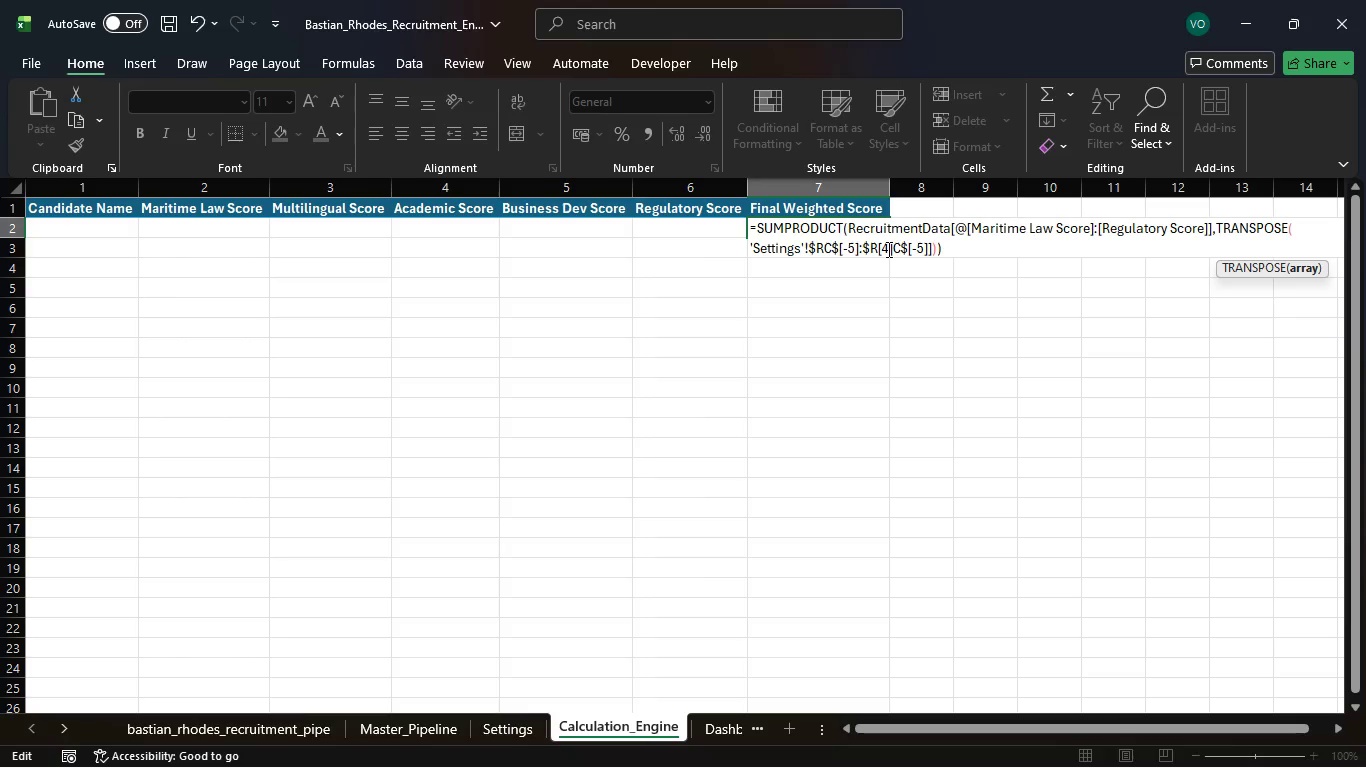 
key(Delete)
 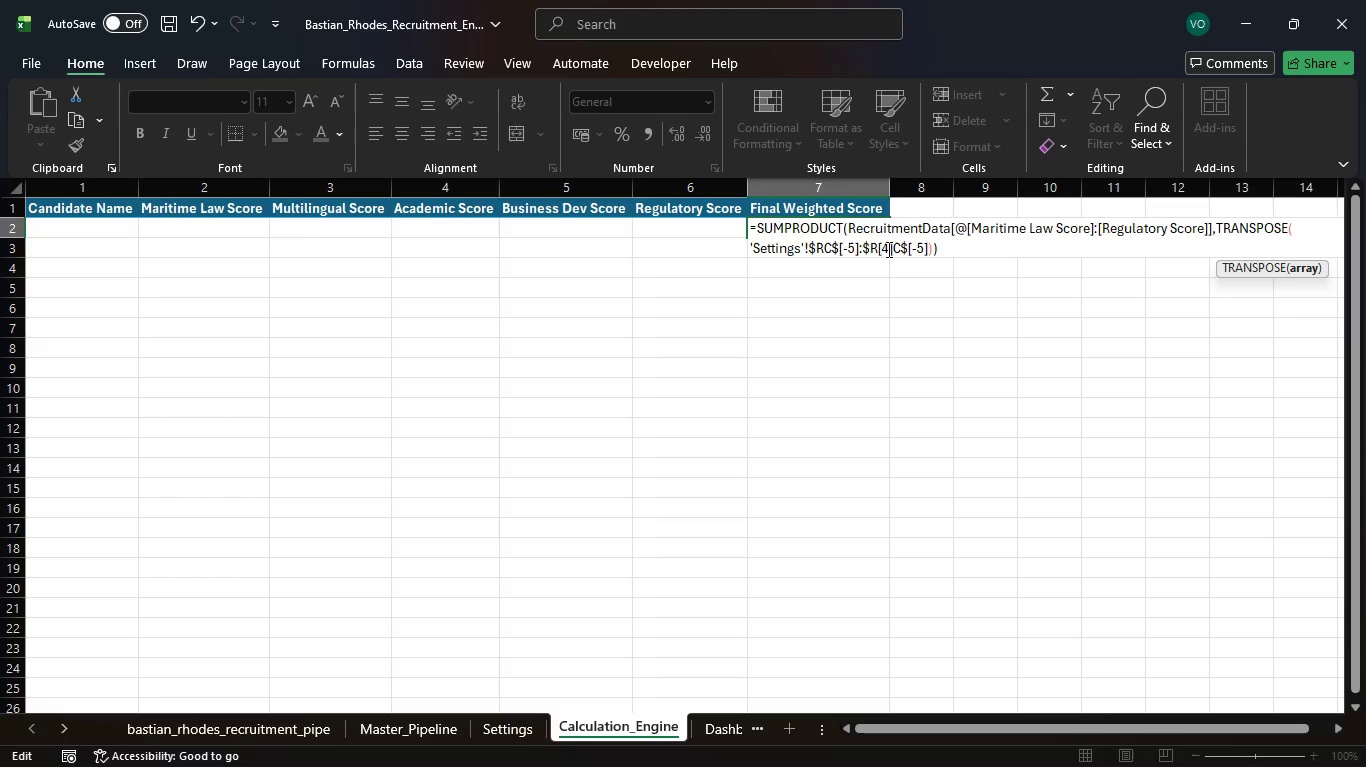 
key(Enter)
 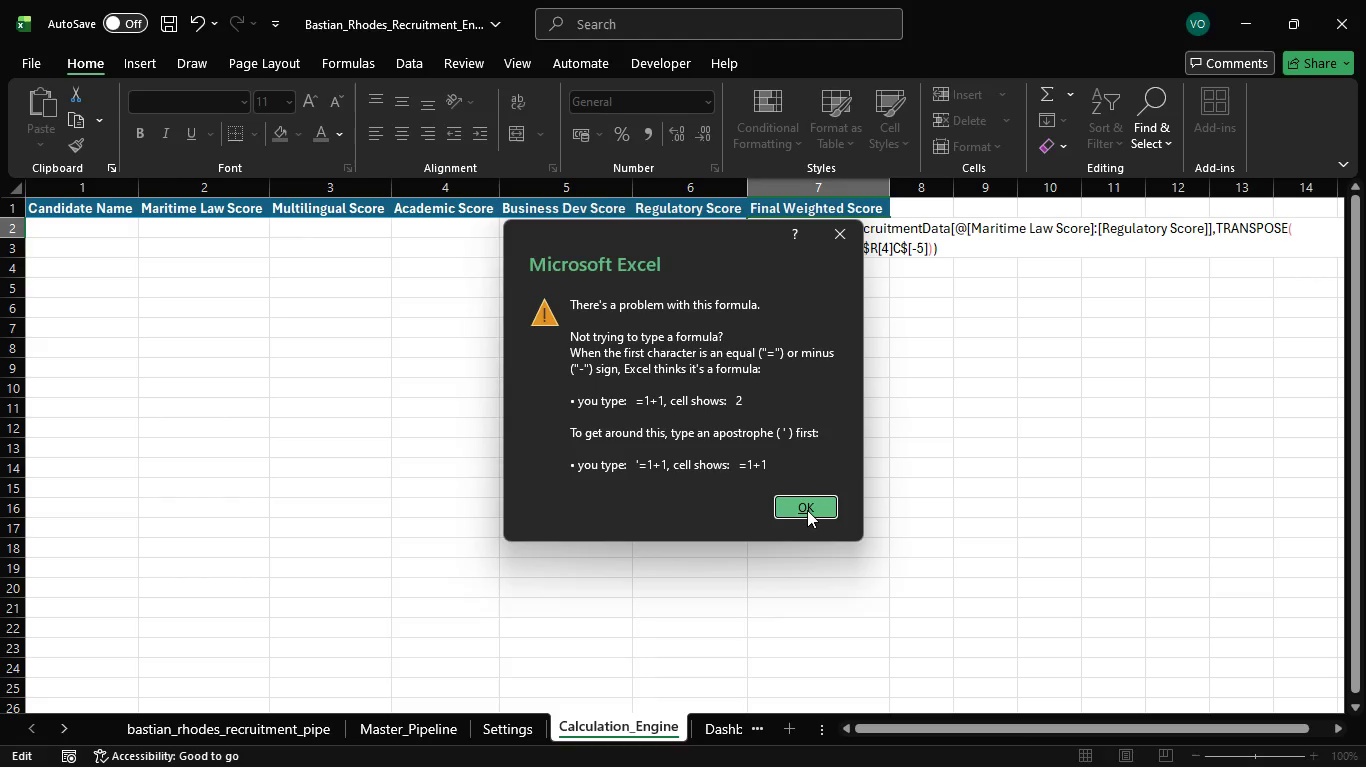 
left_click([807, 510])
 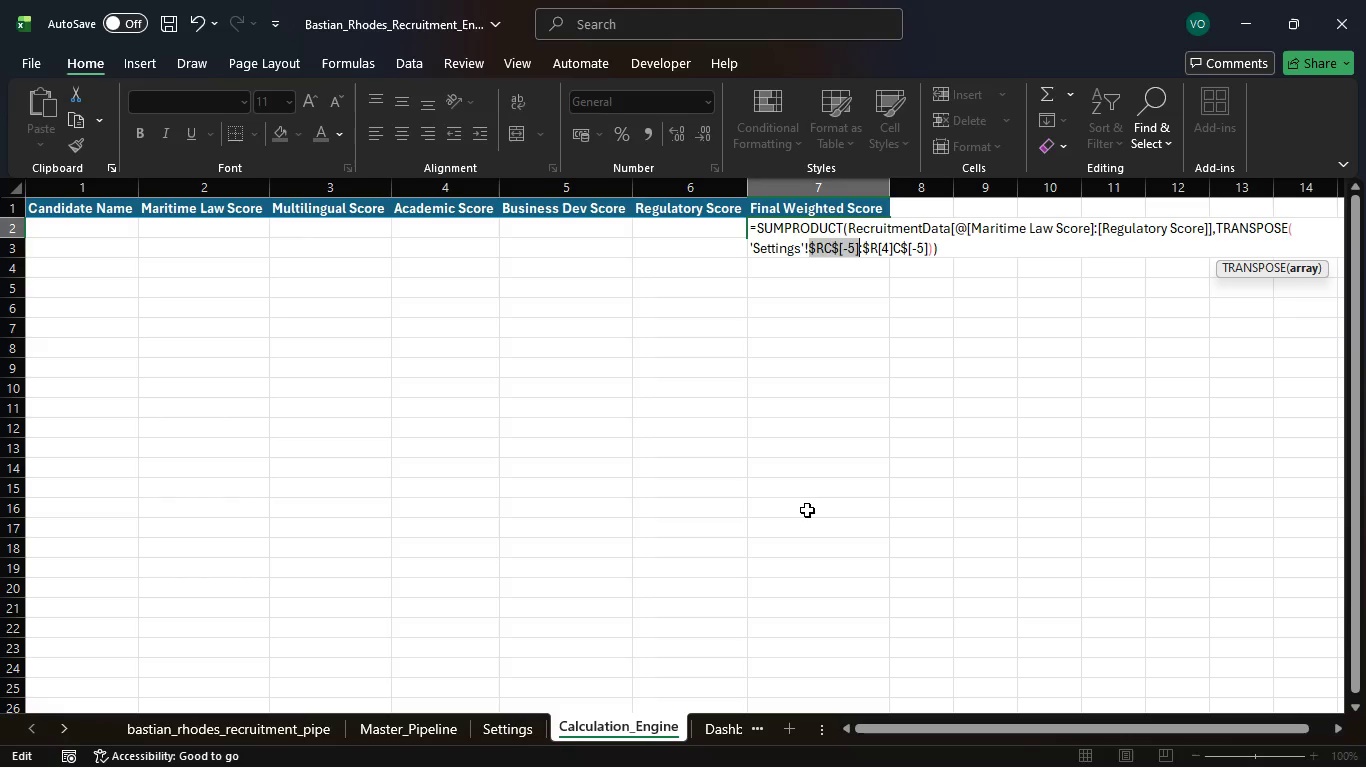 
key(Enter)
 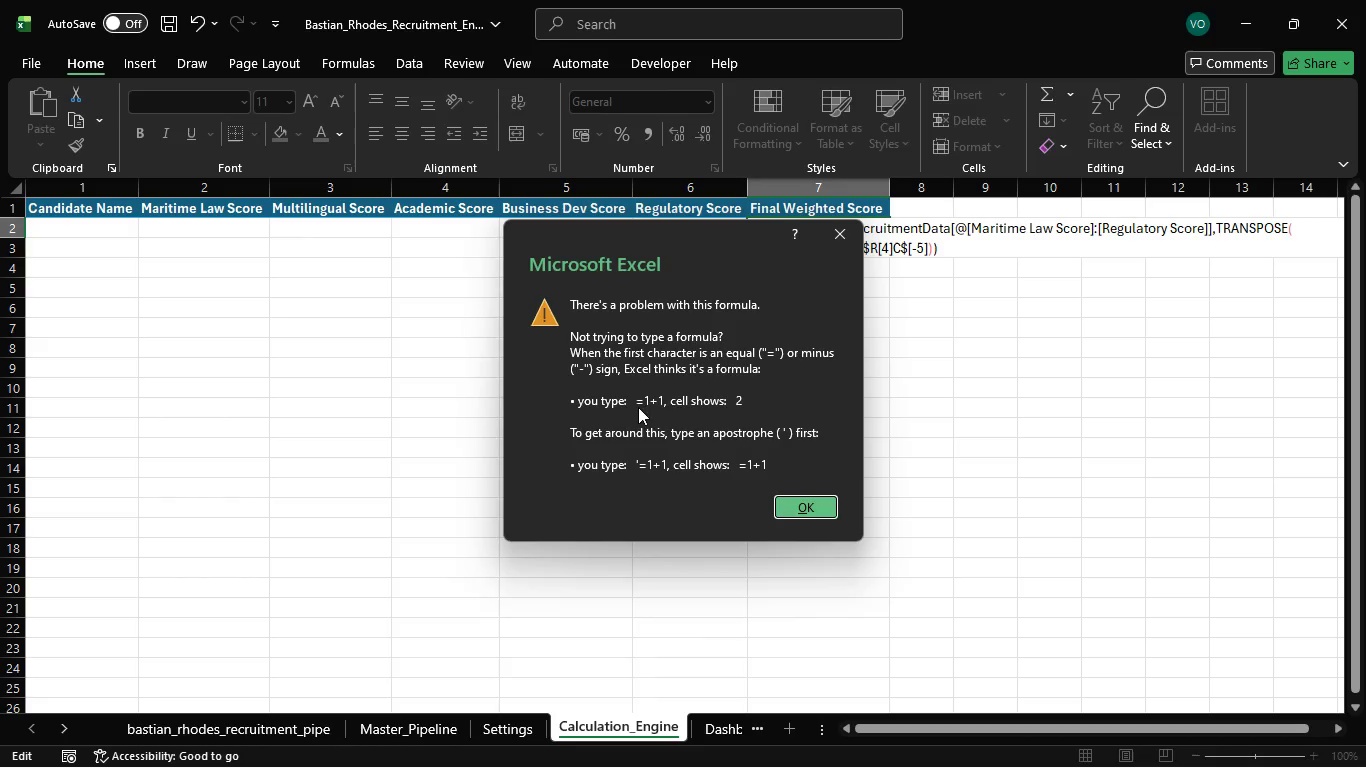 
wait(19.42)
 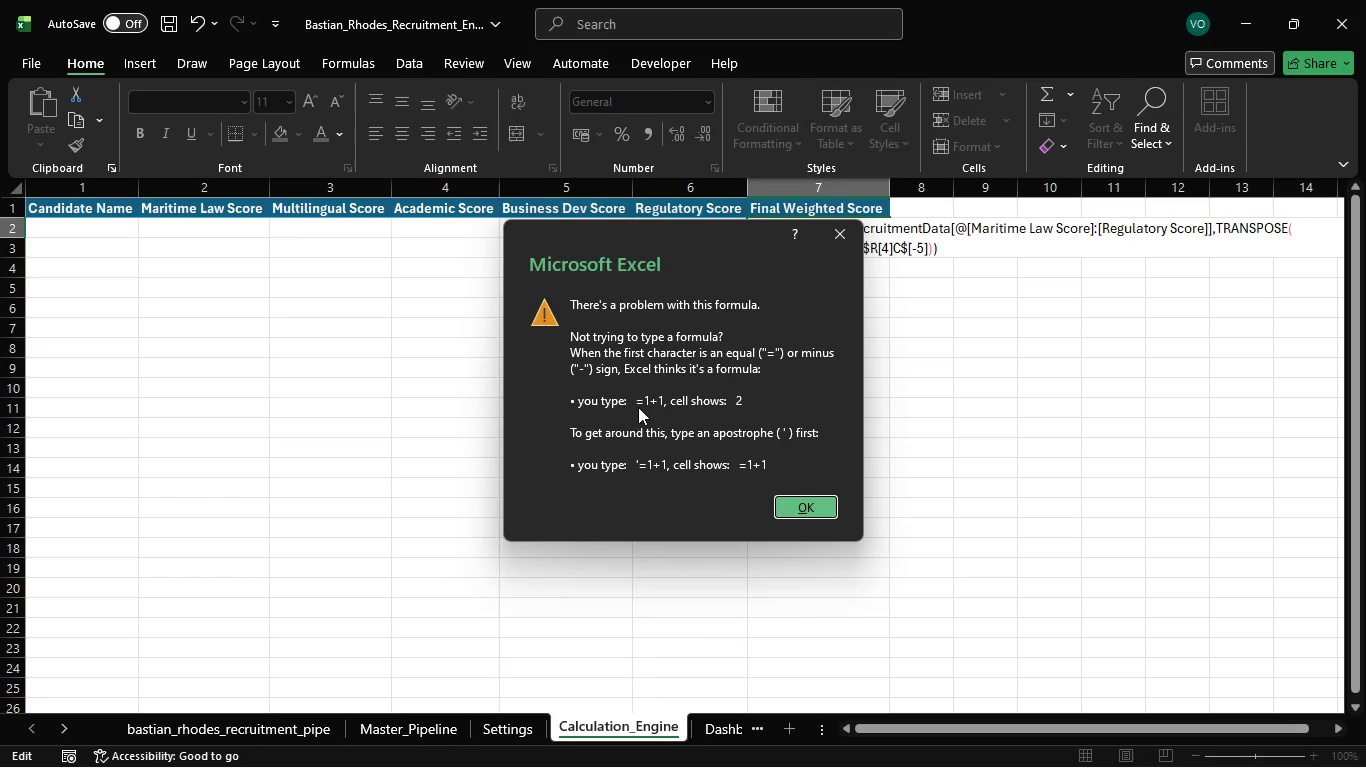 
left_click([797, 506])
 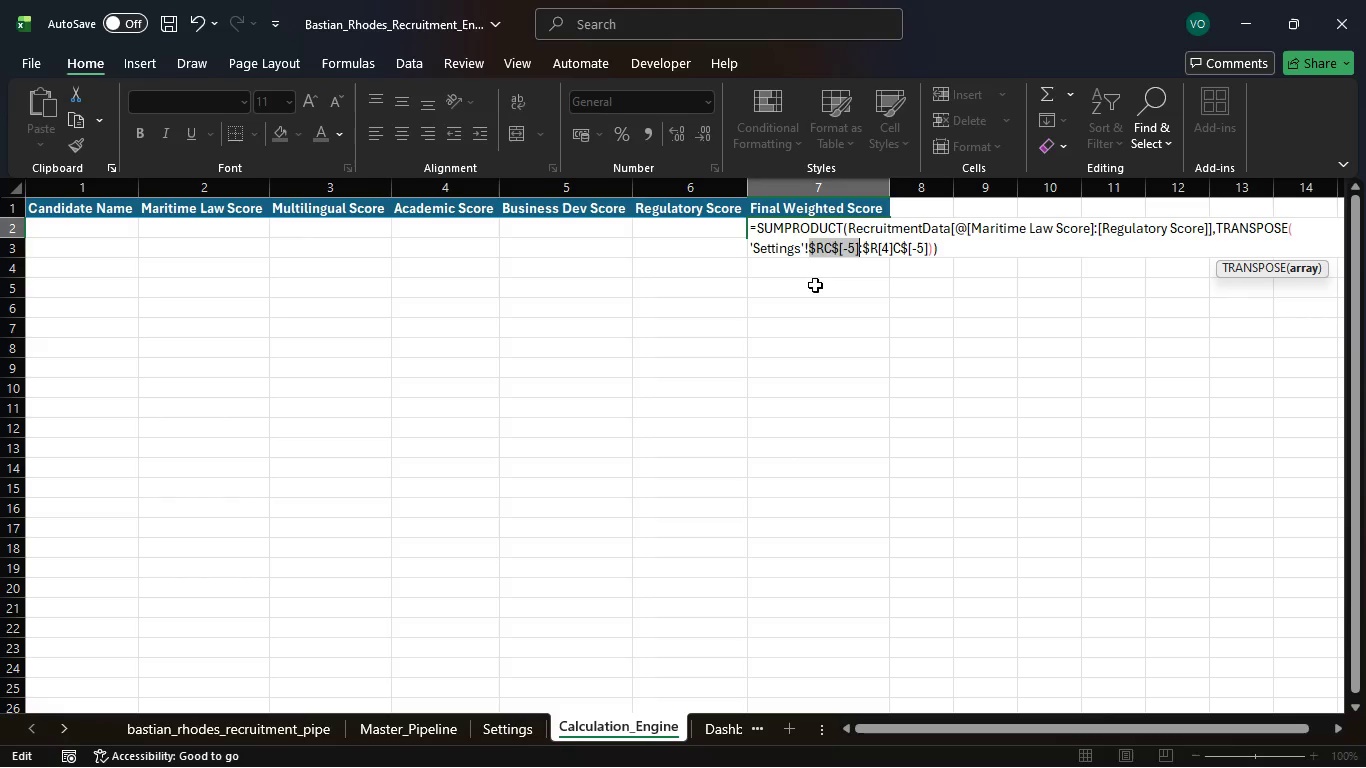 
wait(6.17)
 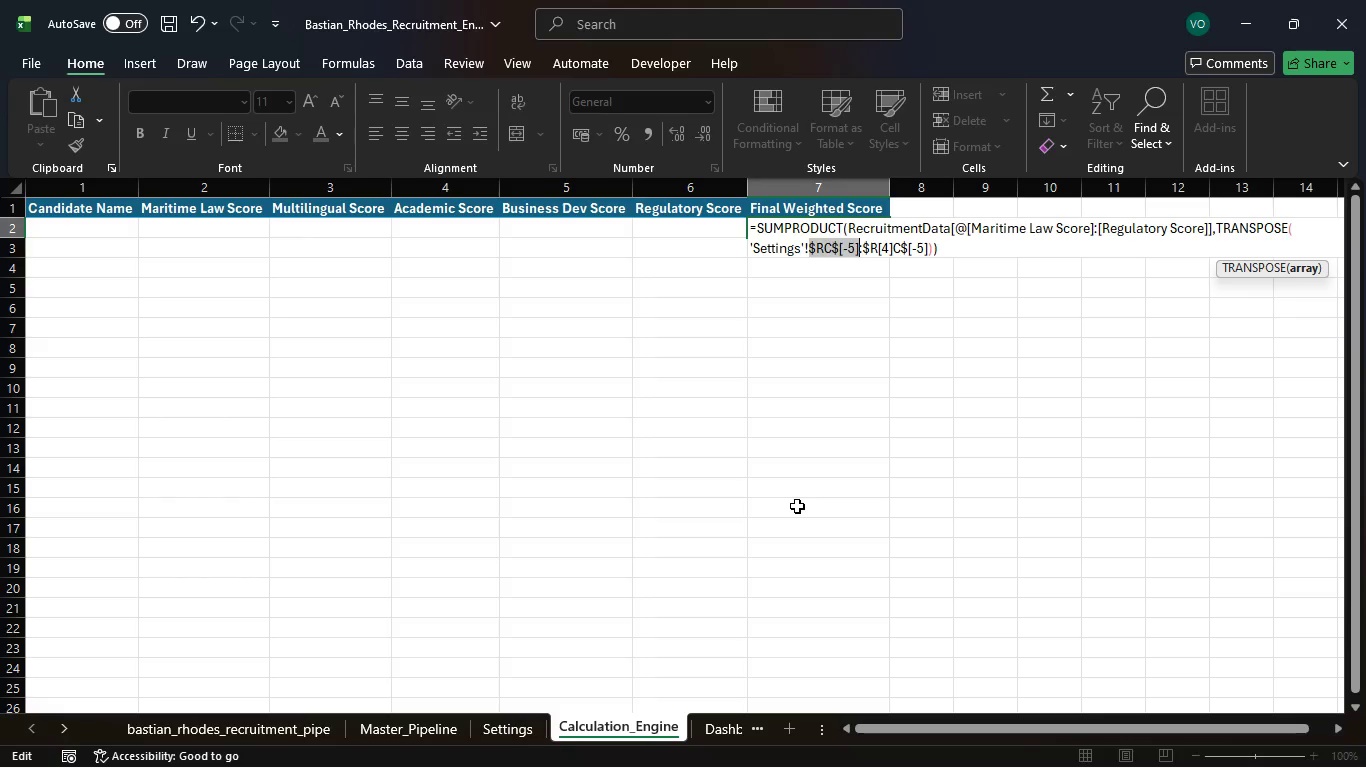 
left_click([803, 247])
 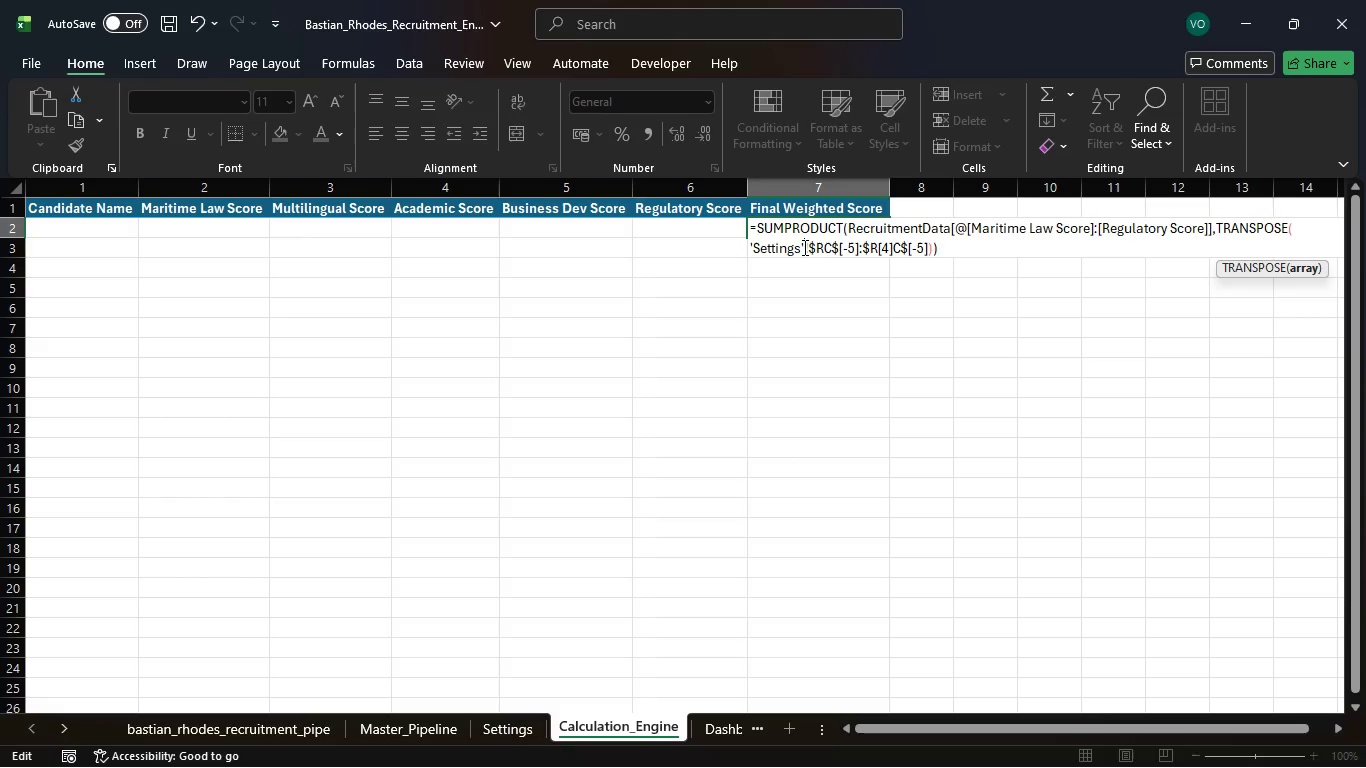 
key(Space)
 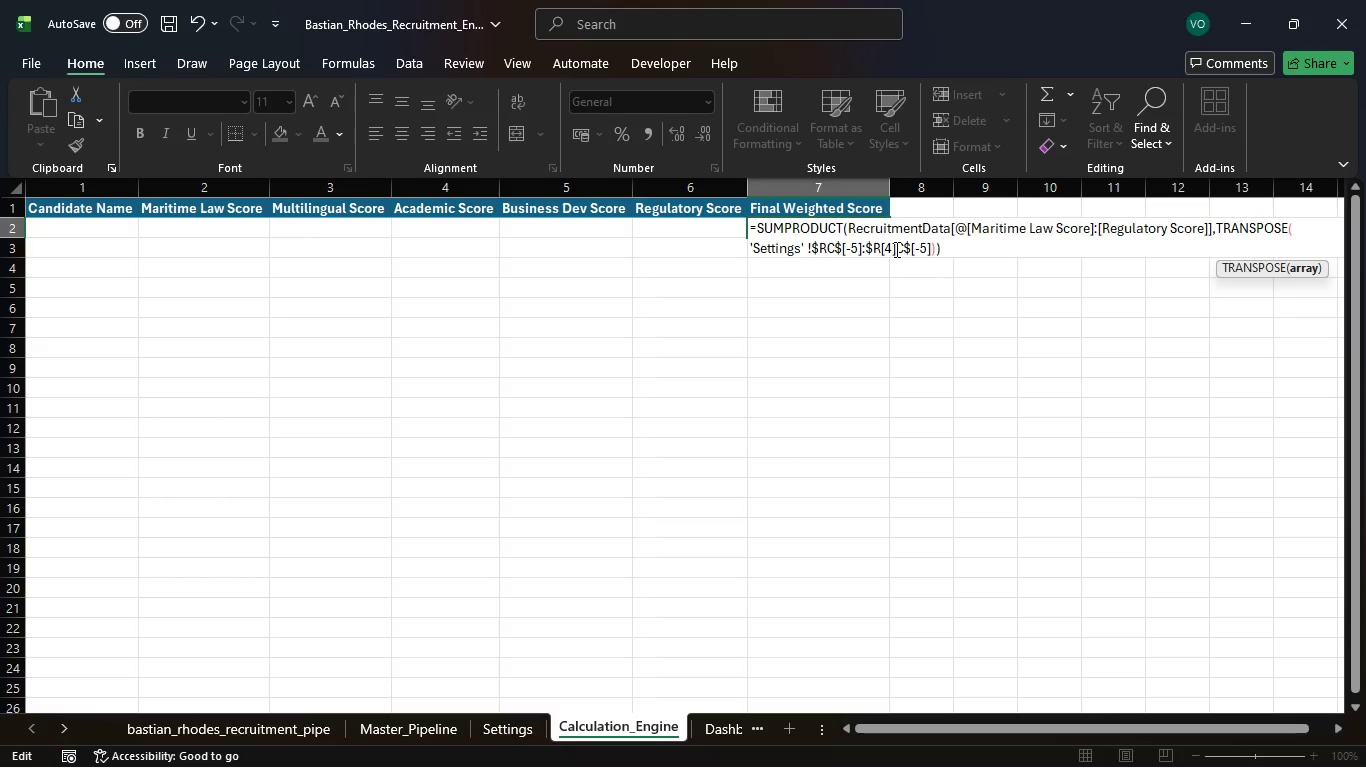 
key(Enter)
 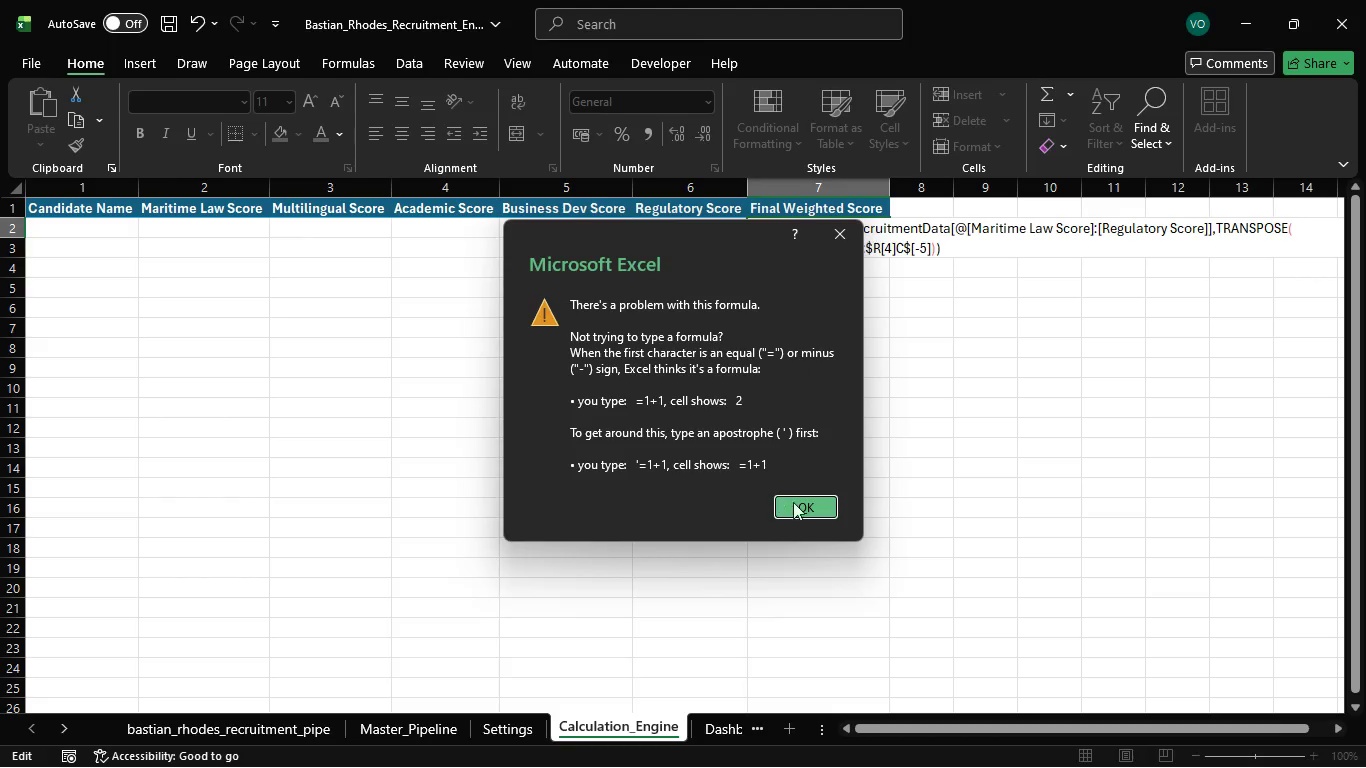 
left_click([798, 506])
 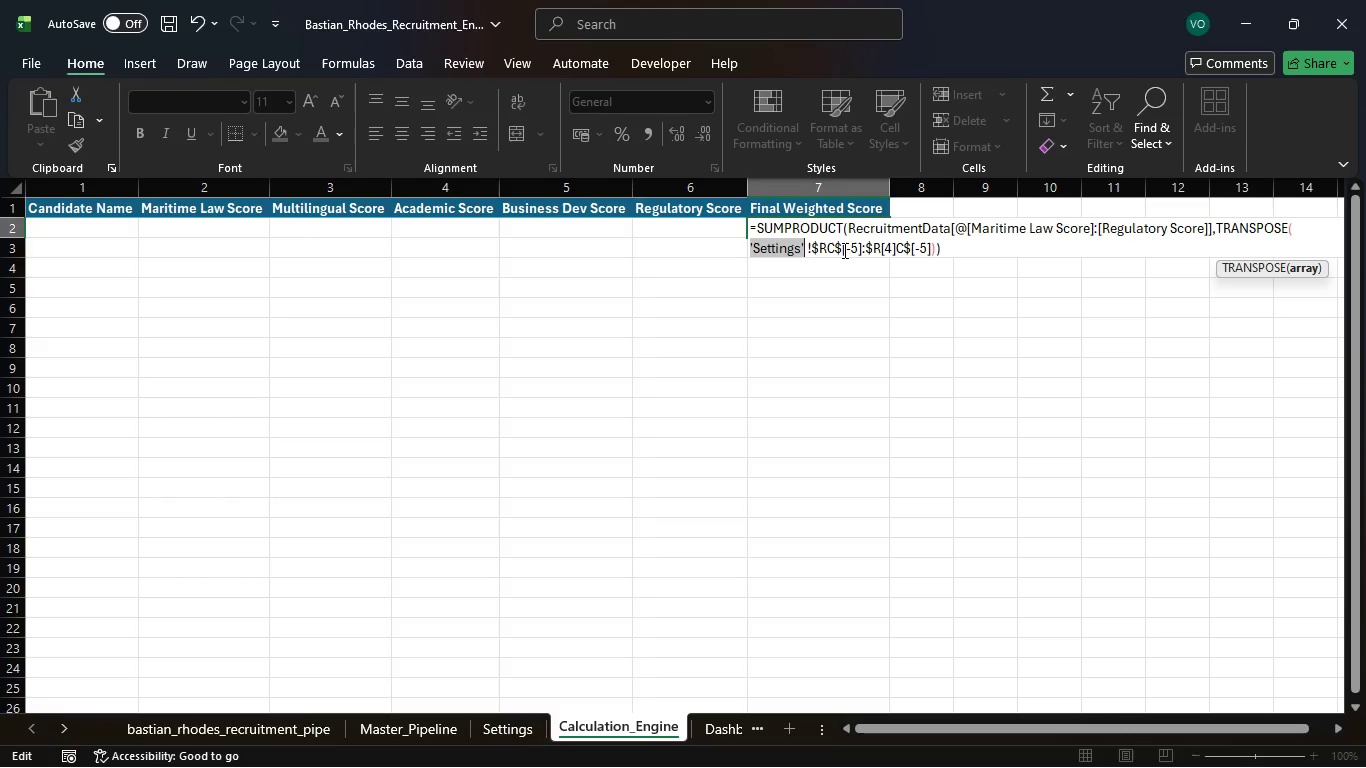 
left_click([843, 250])
 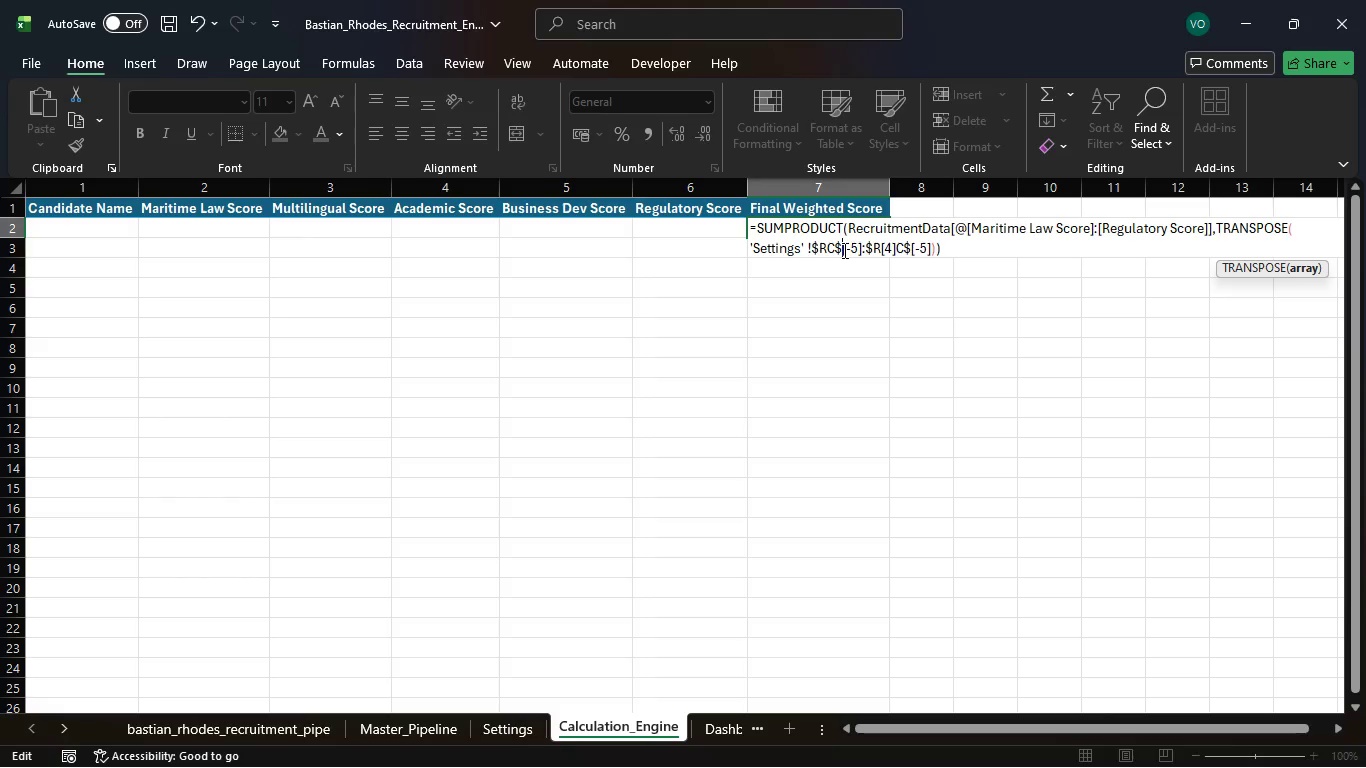 
key(Backspace)
 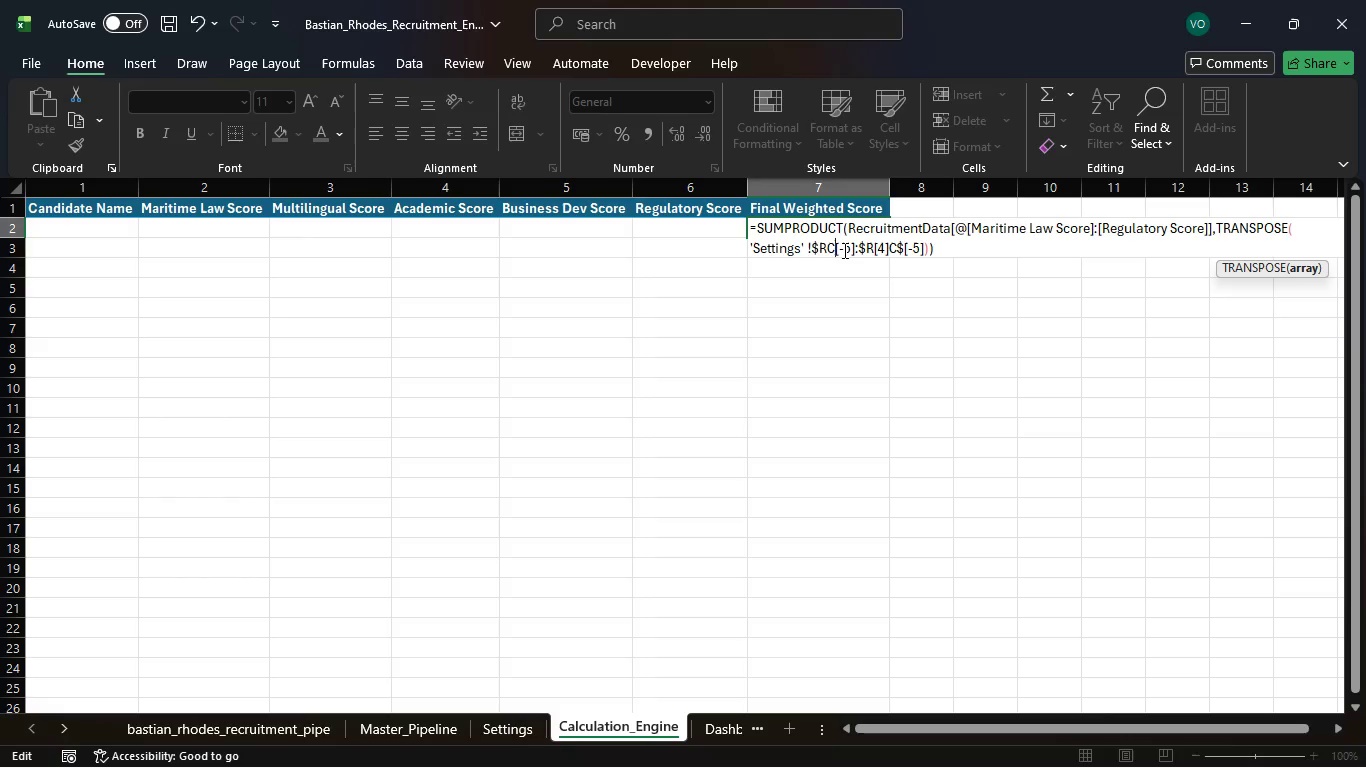 
key(ArrowLeft)
 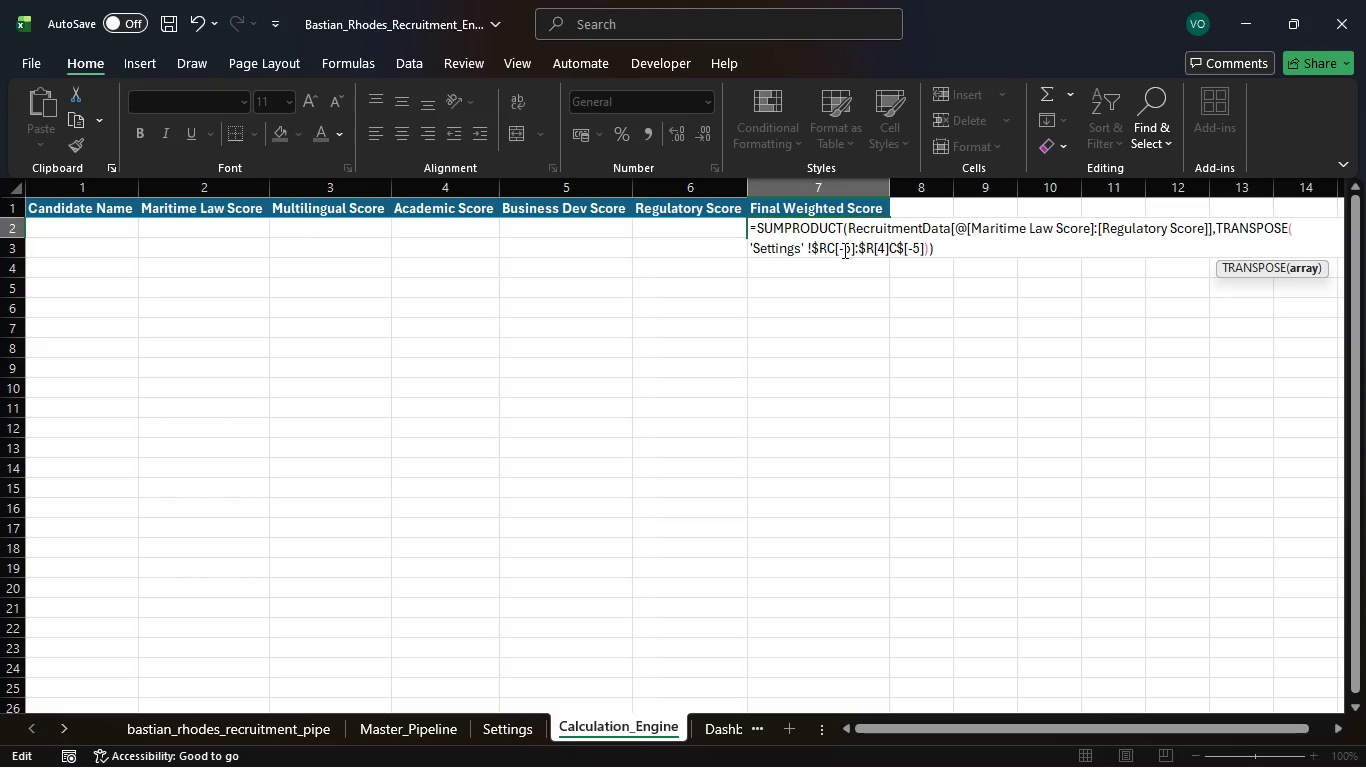 
key(ArrowLeft)
 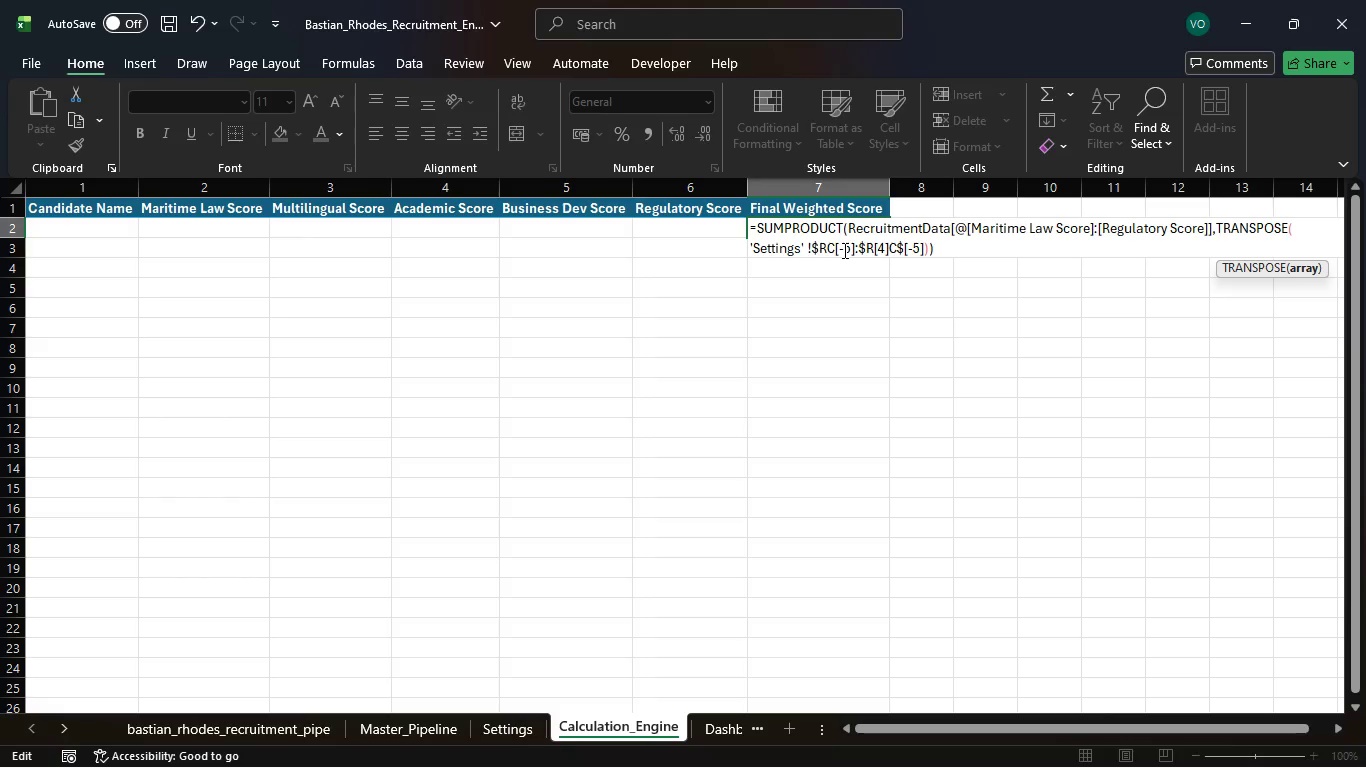 
key(Backspace)
 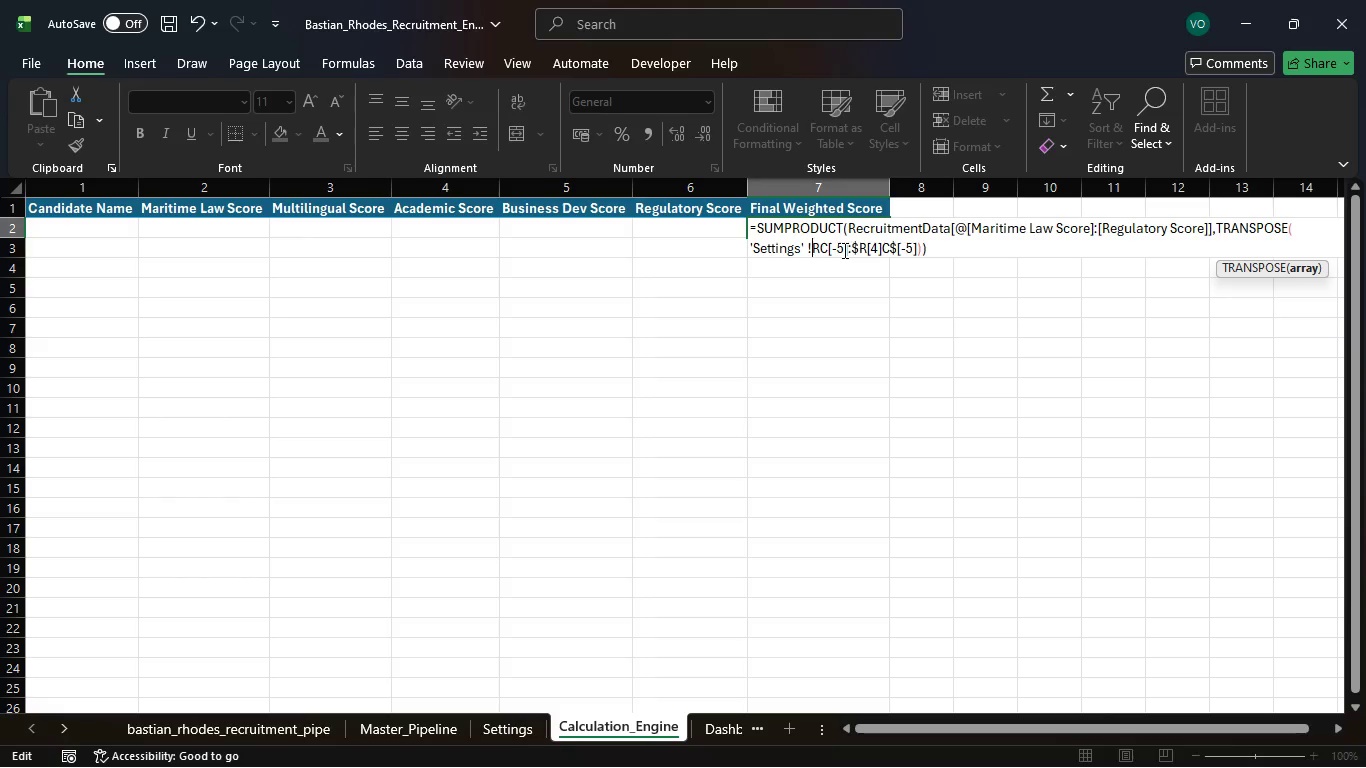 
key(Enter)
 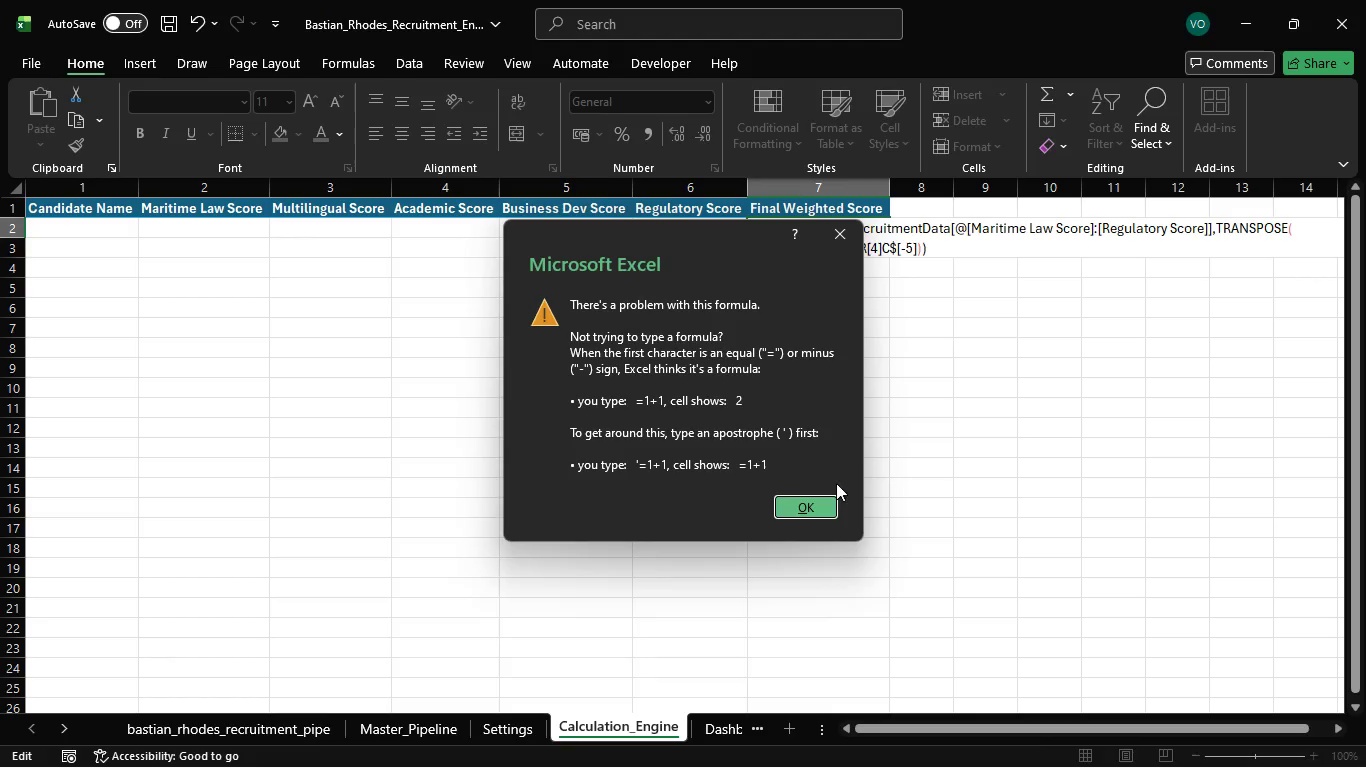 
left_click([821, 507])
 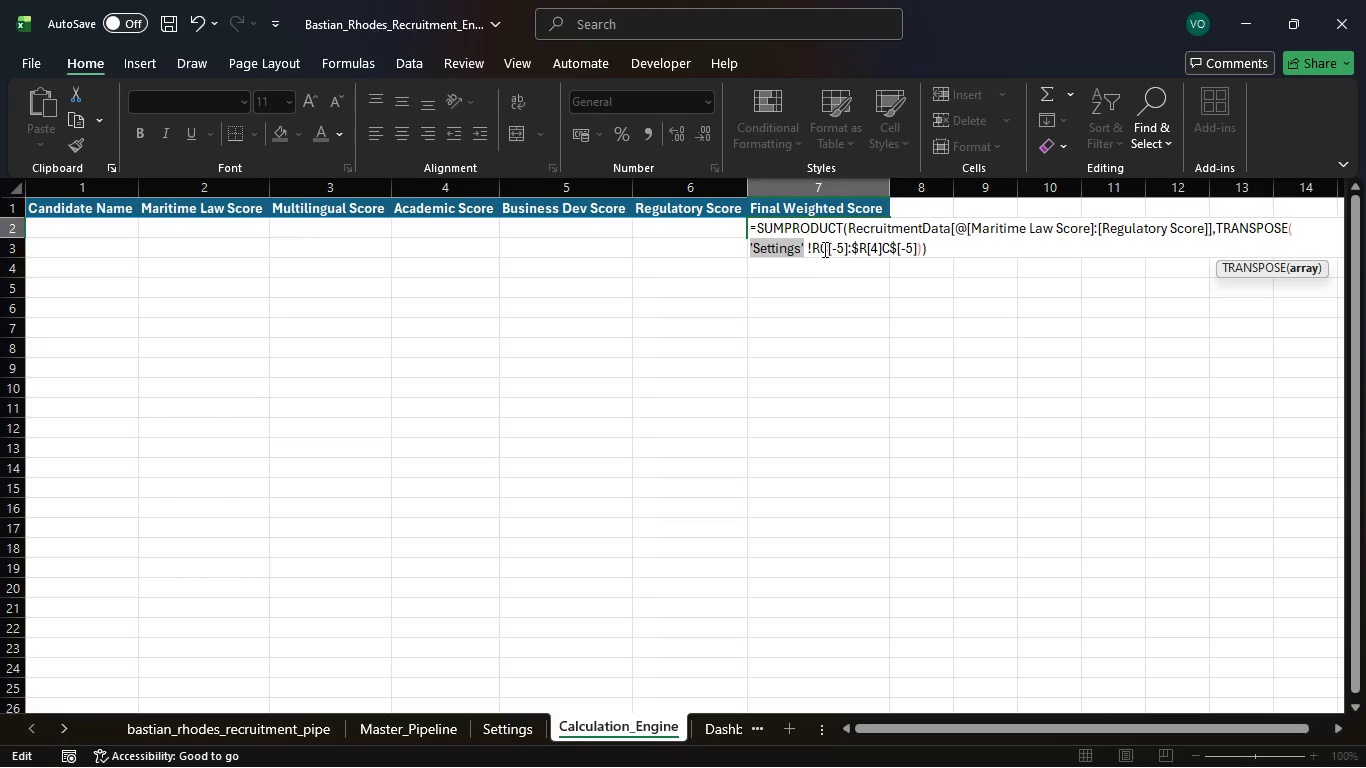 
left_click([806, 244])
 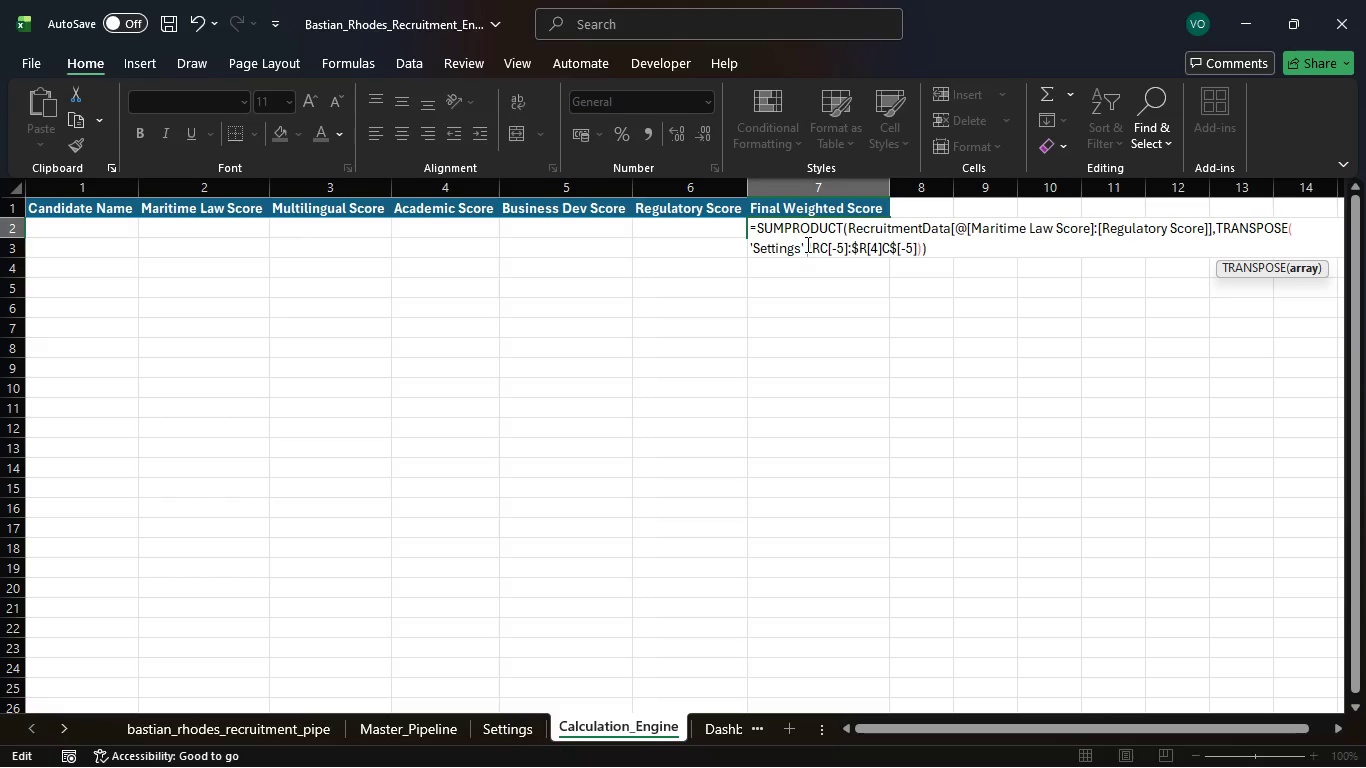 
key(Backspace)
 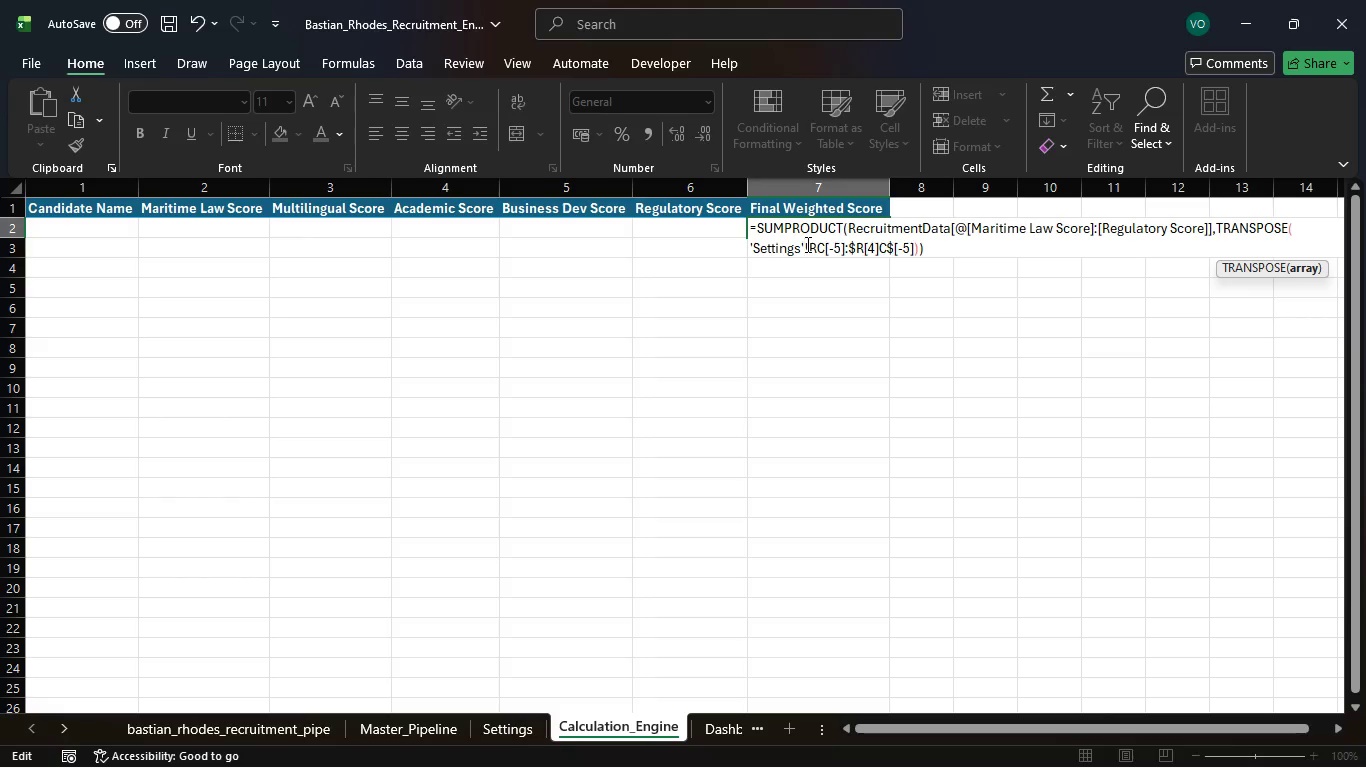 
key(Enter)
 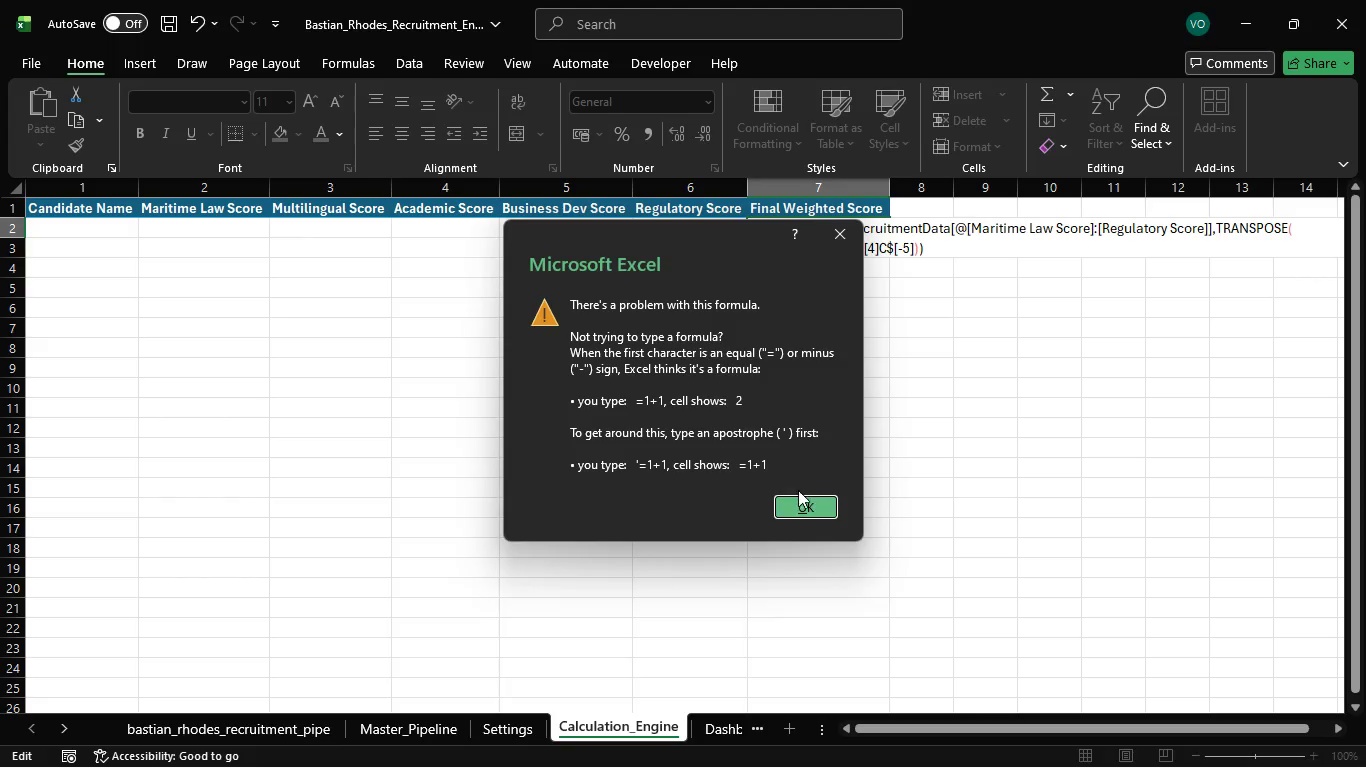 
left_click([798, 503])
 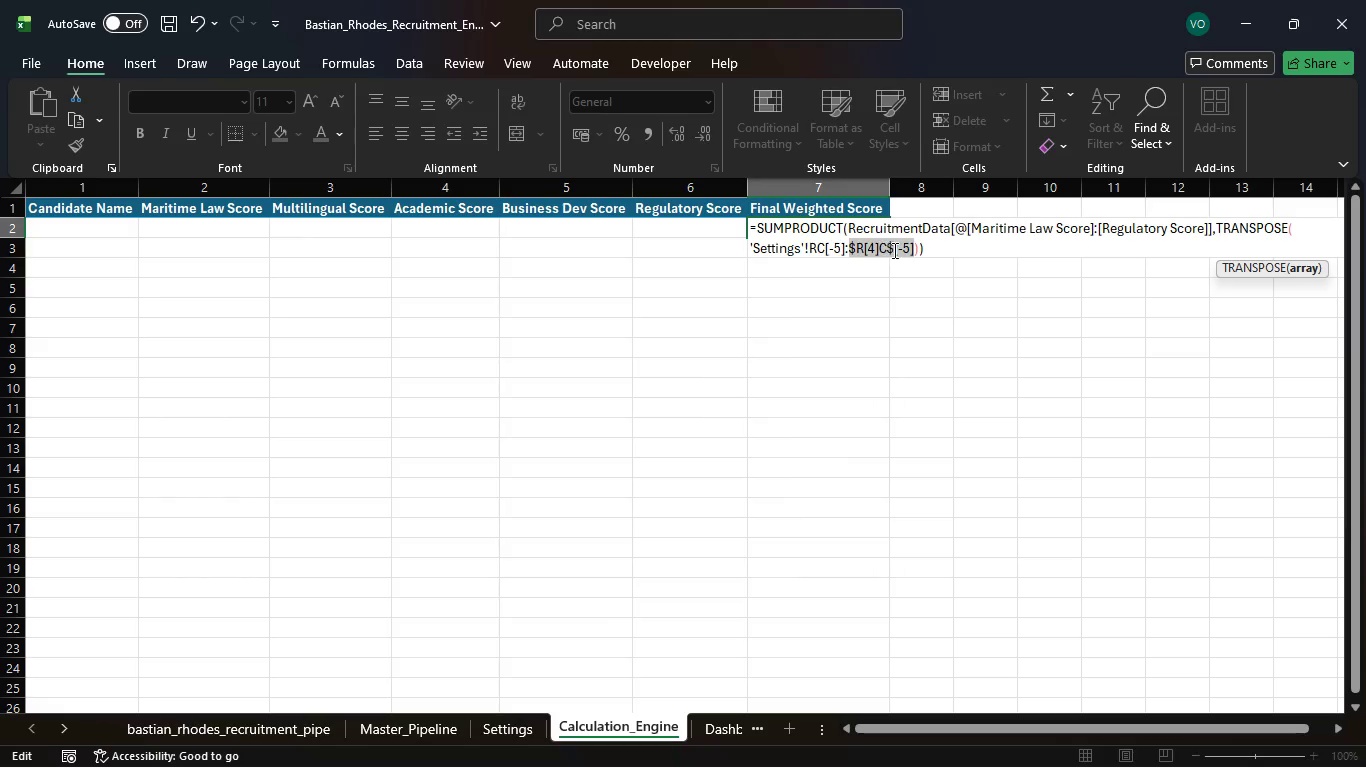 
left_click([895, 250])
 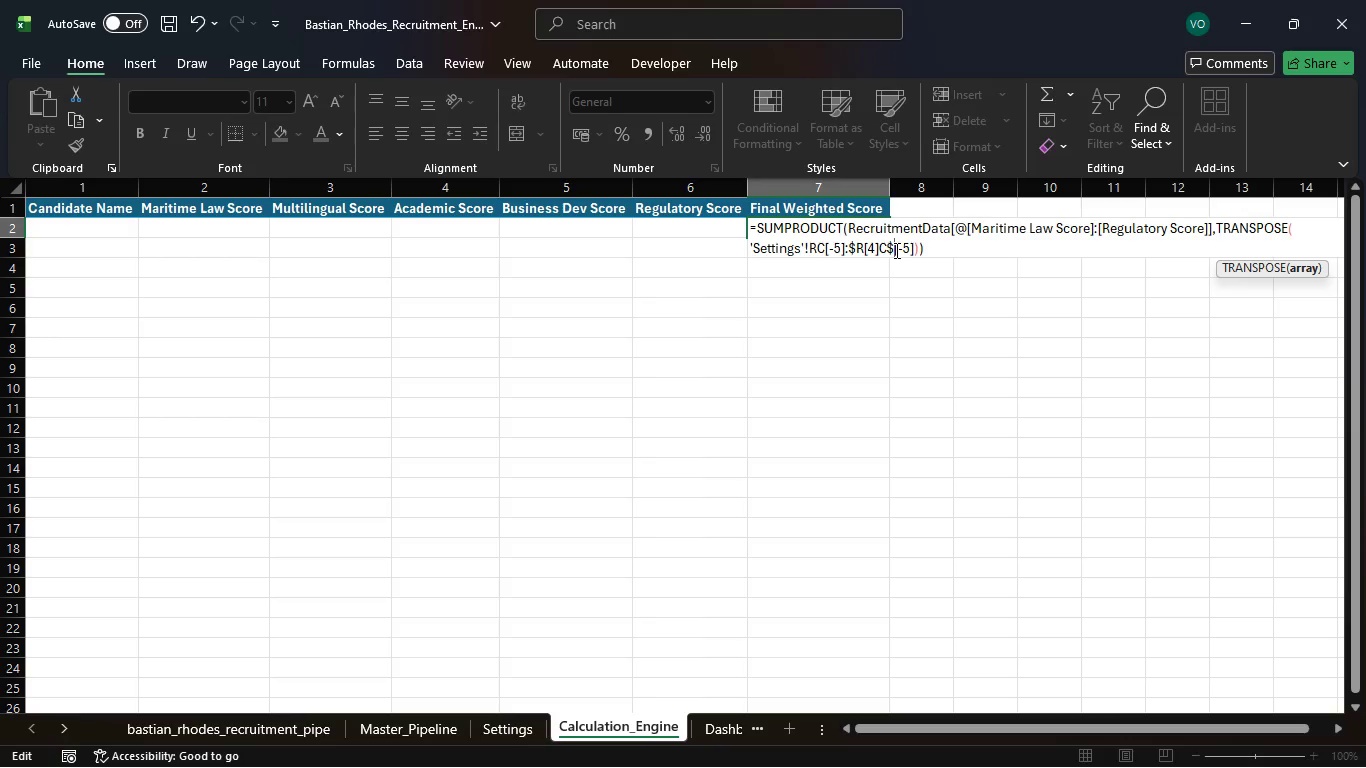 
key(Backspace)
 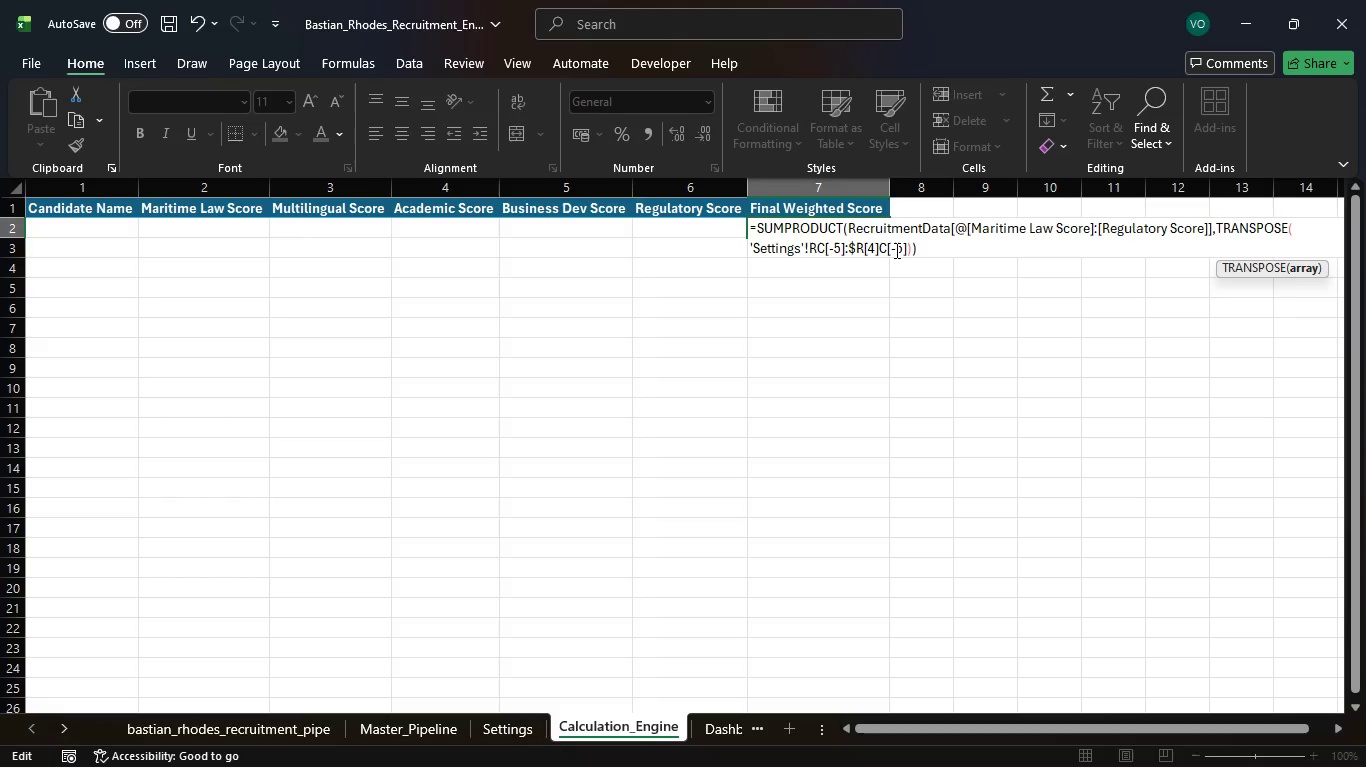 
key(ArrowLeft)
 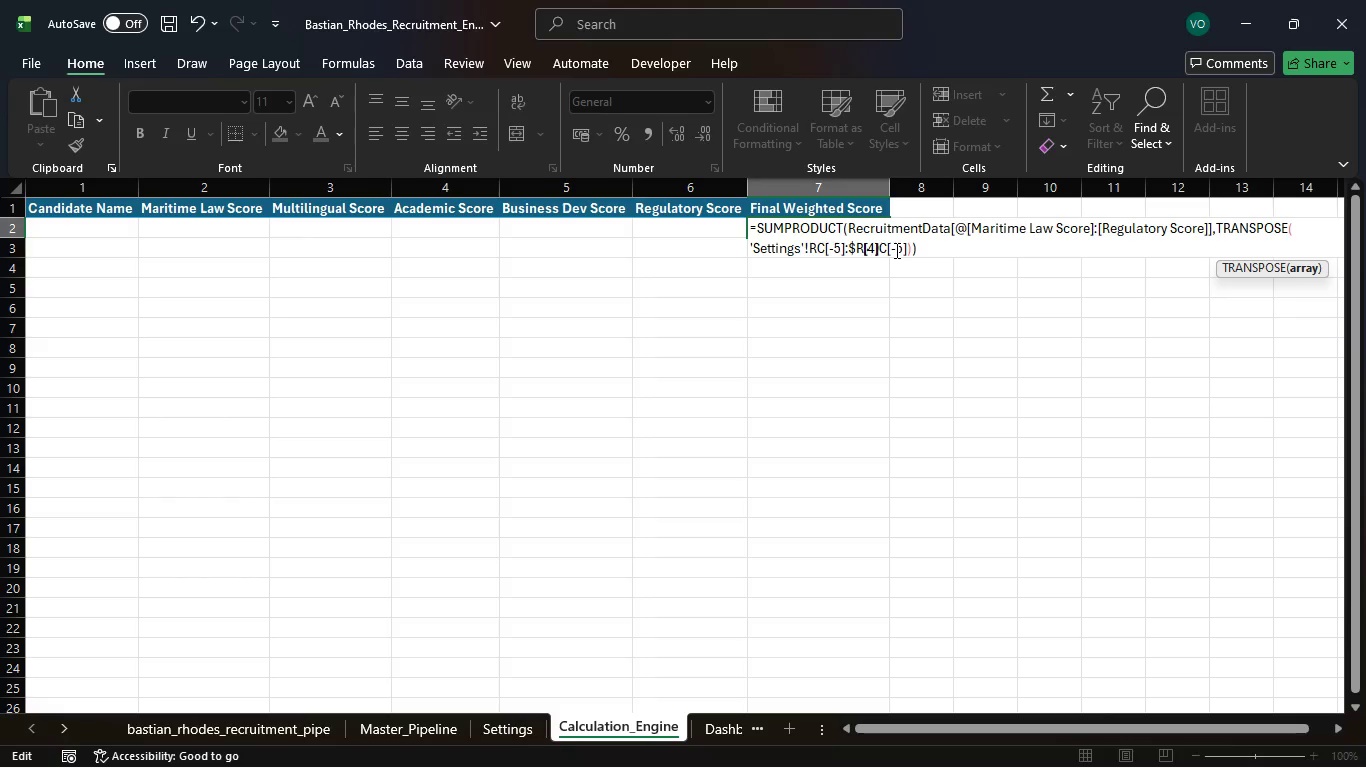 
key(ArrowLeft)
 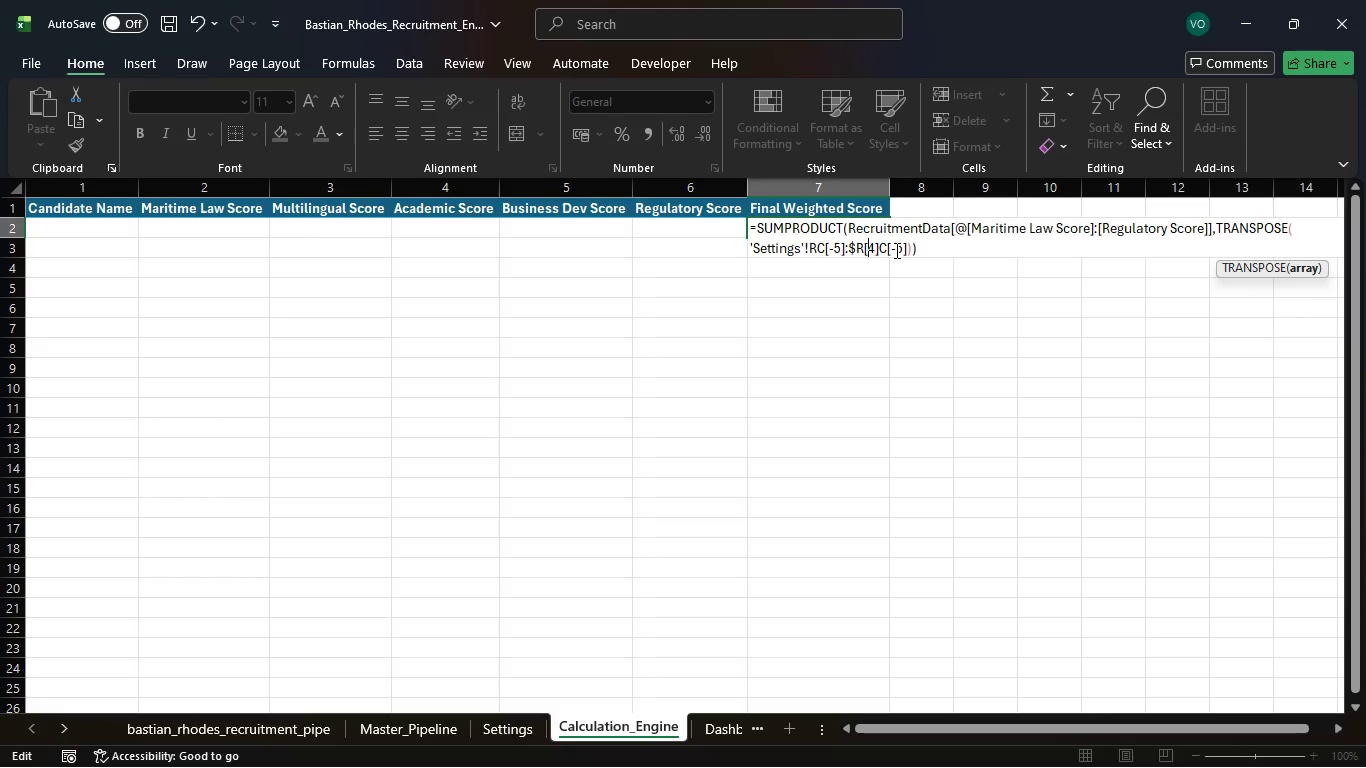 
key(ArrowLeft)
 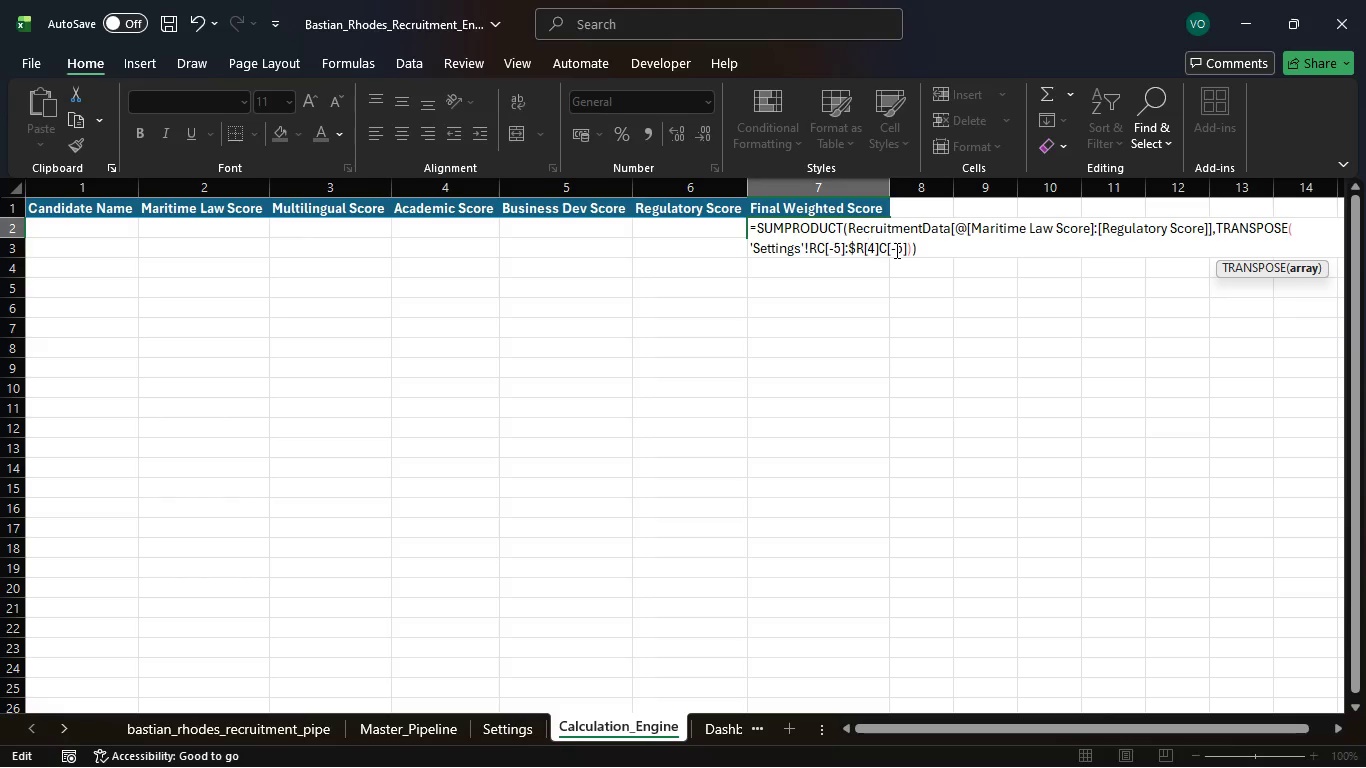 
key(ArrowLeft)
 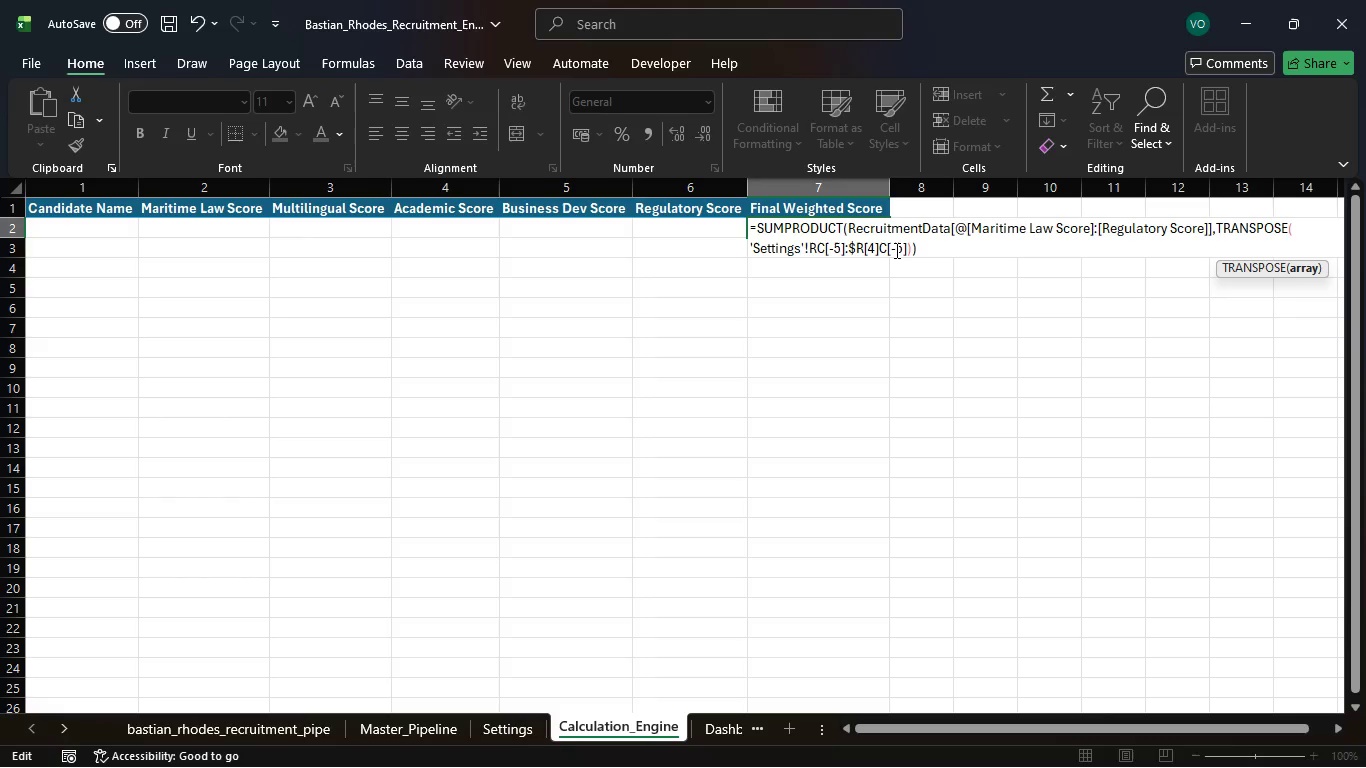 
key(ArrowLeft)
 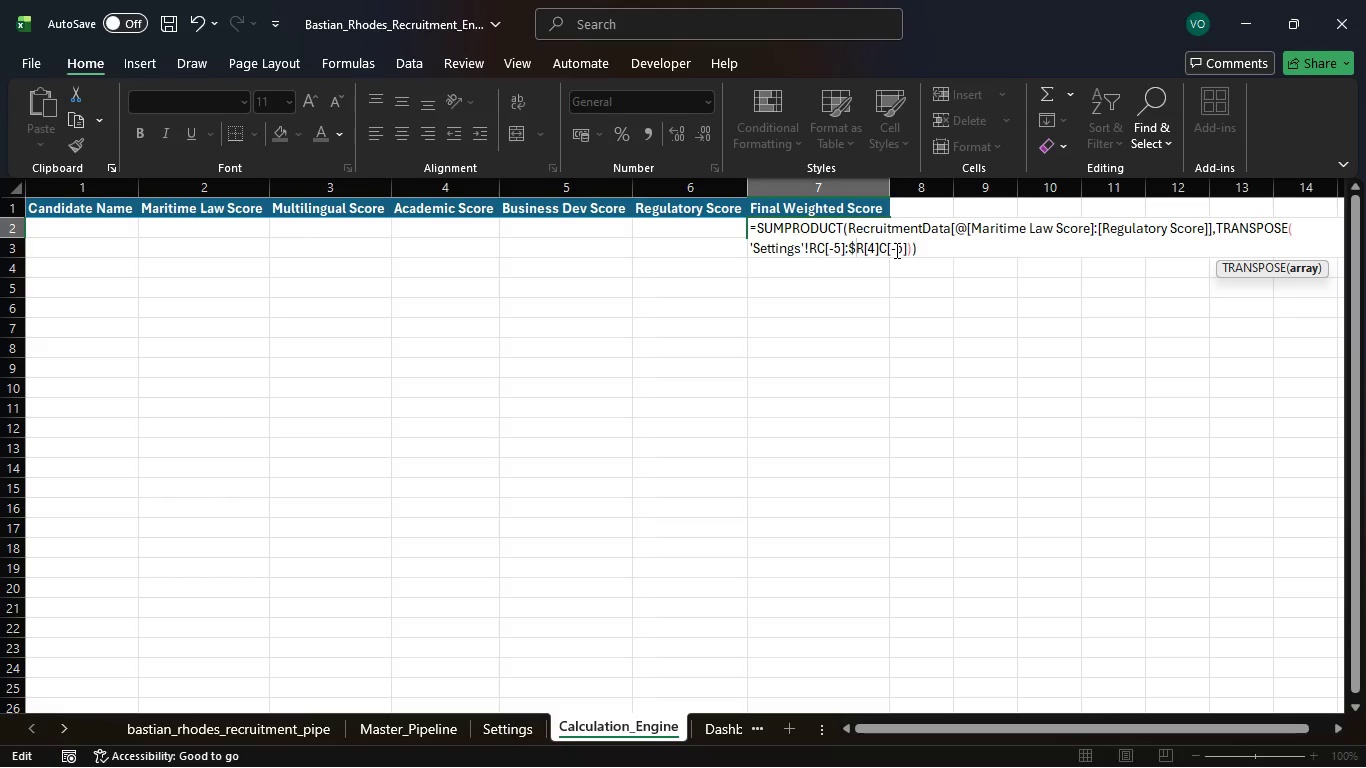 
key(Backspace)
 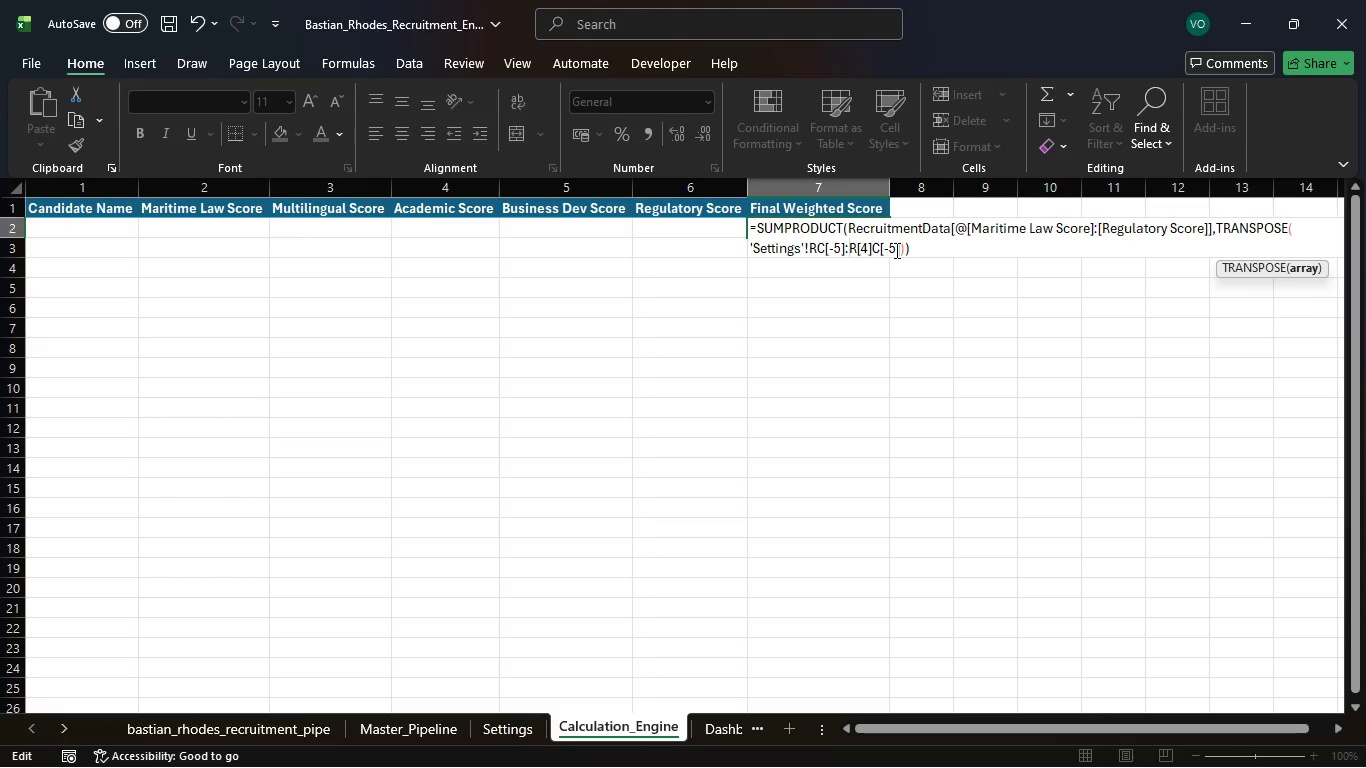 
key(Enter)
 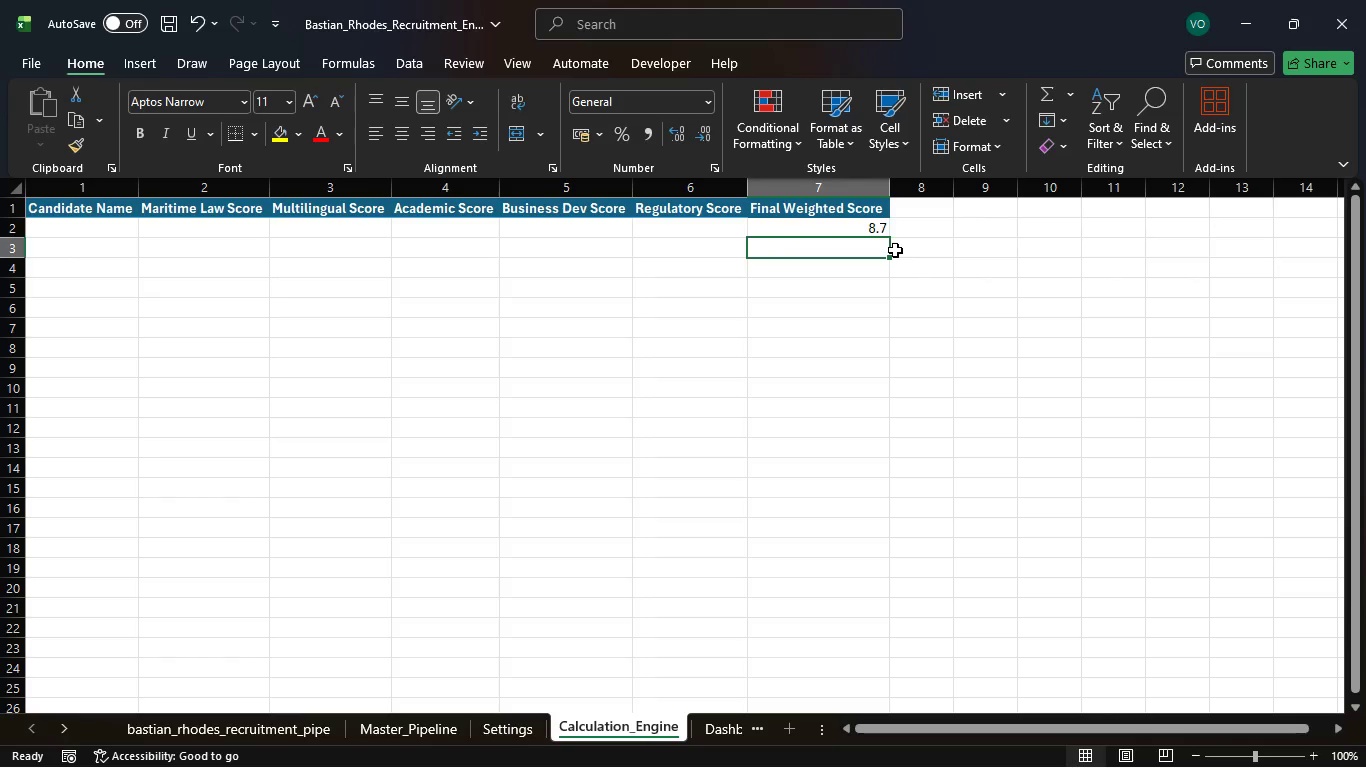 
wait(22.7)
 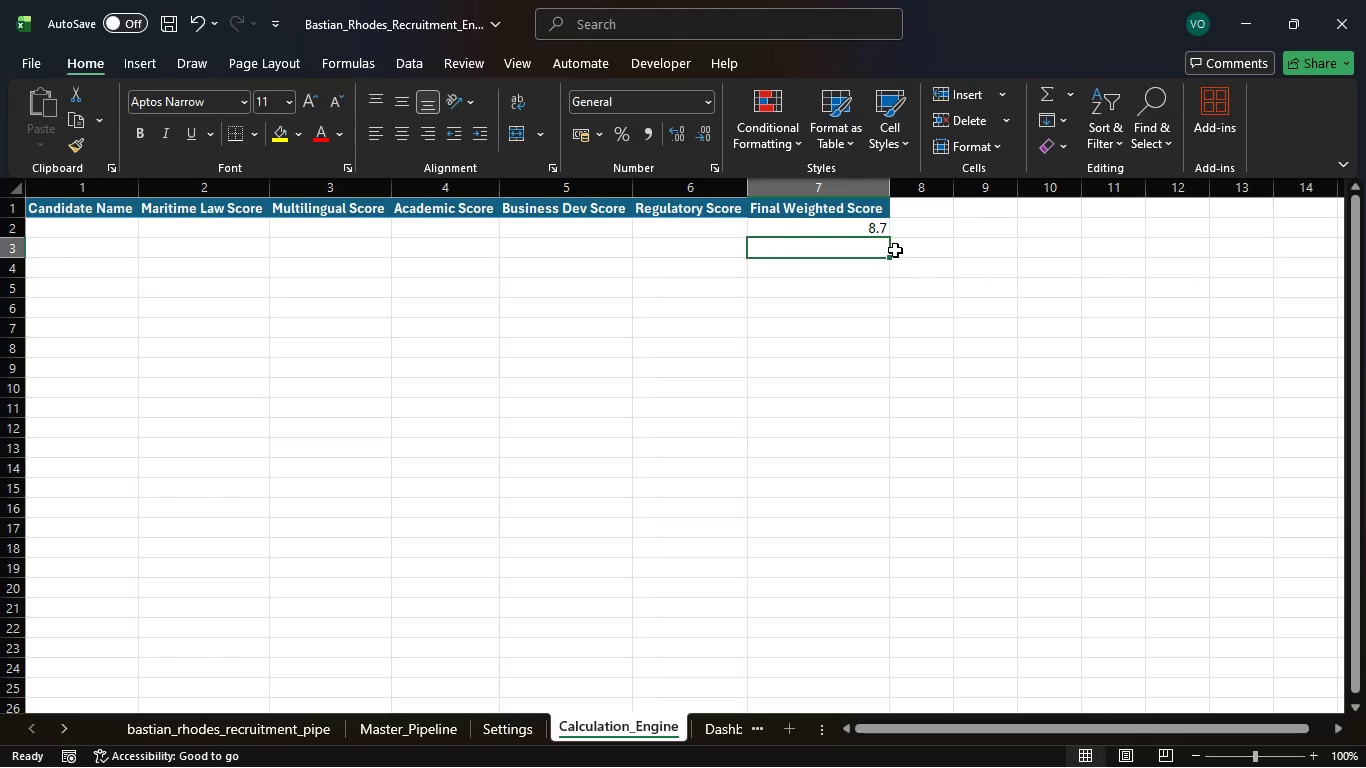 
left_click([905, 228])
 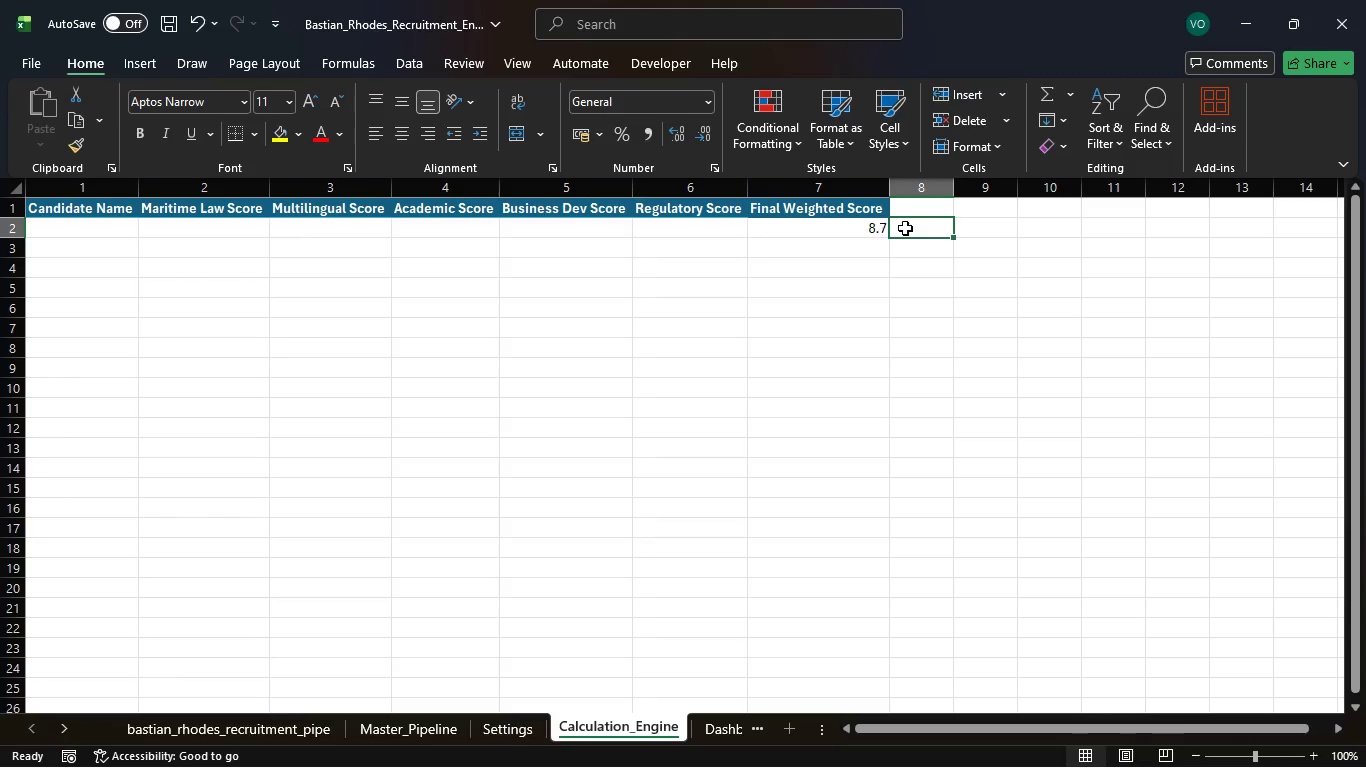 
left_click([852, 226])
 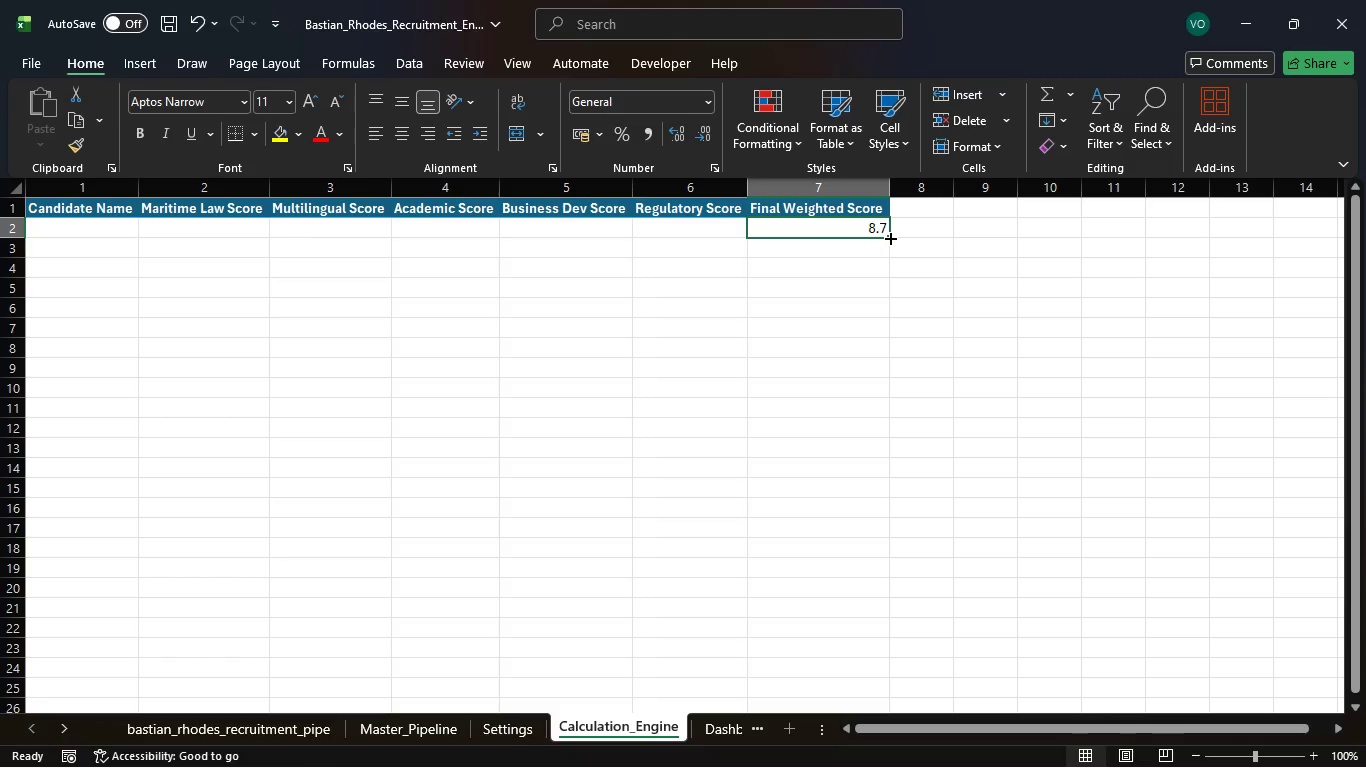 
double_click([889, 237])
 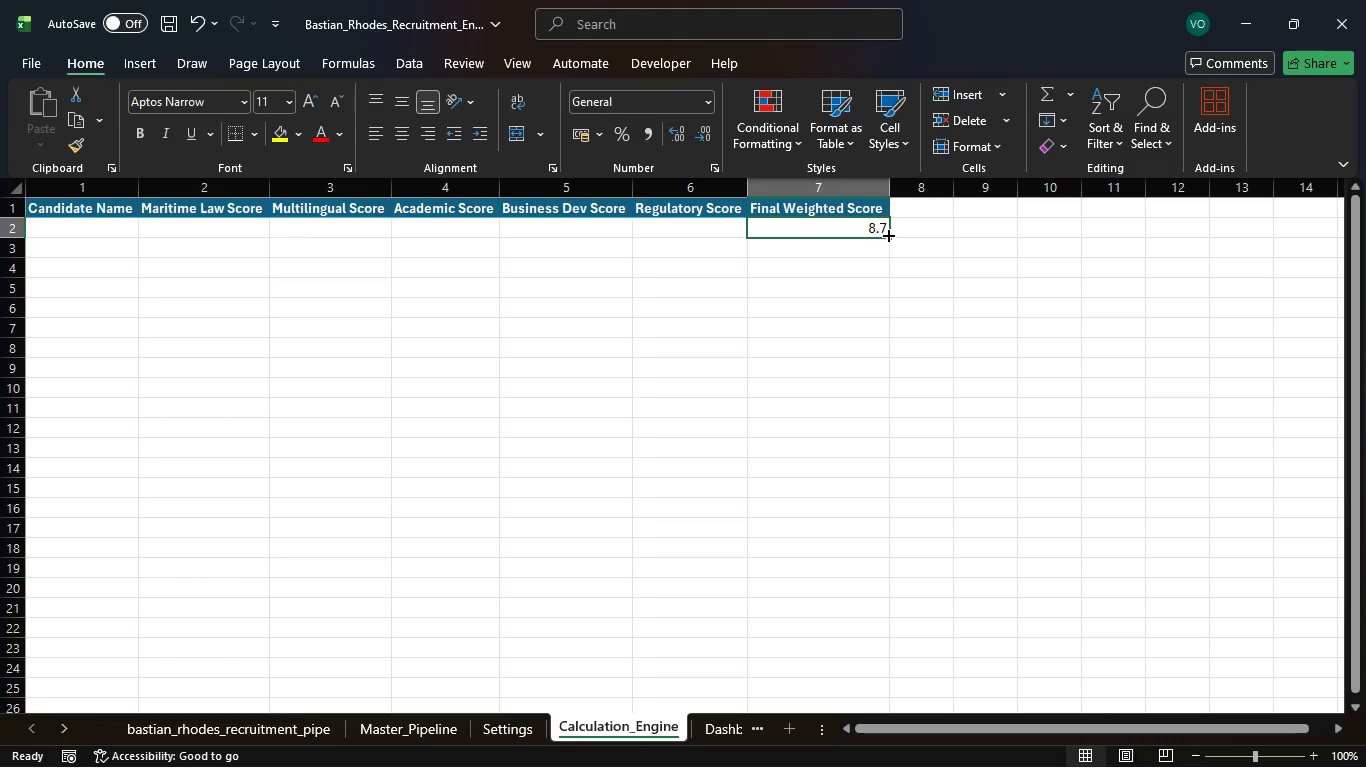 
double_click([887, 234])
 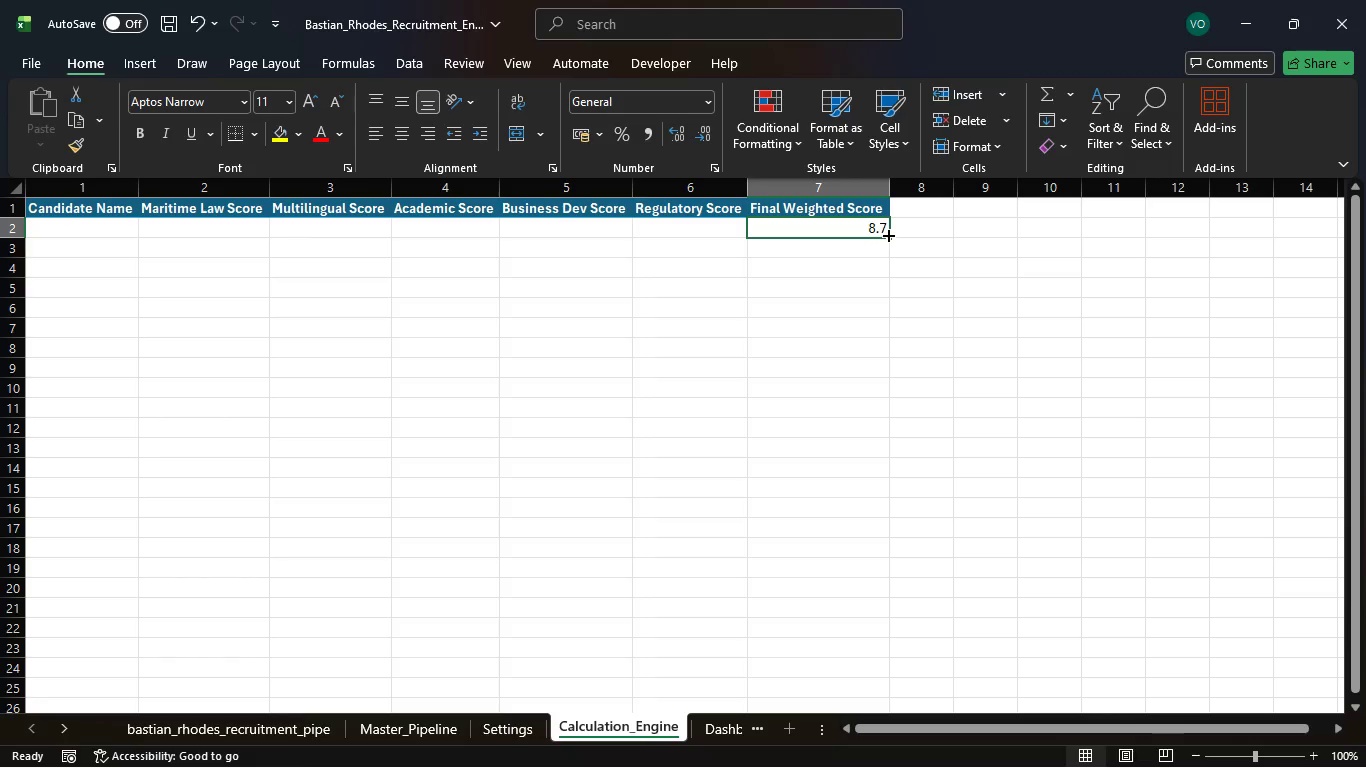 
left_click([887, 234])
 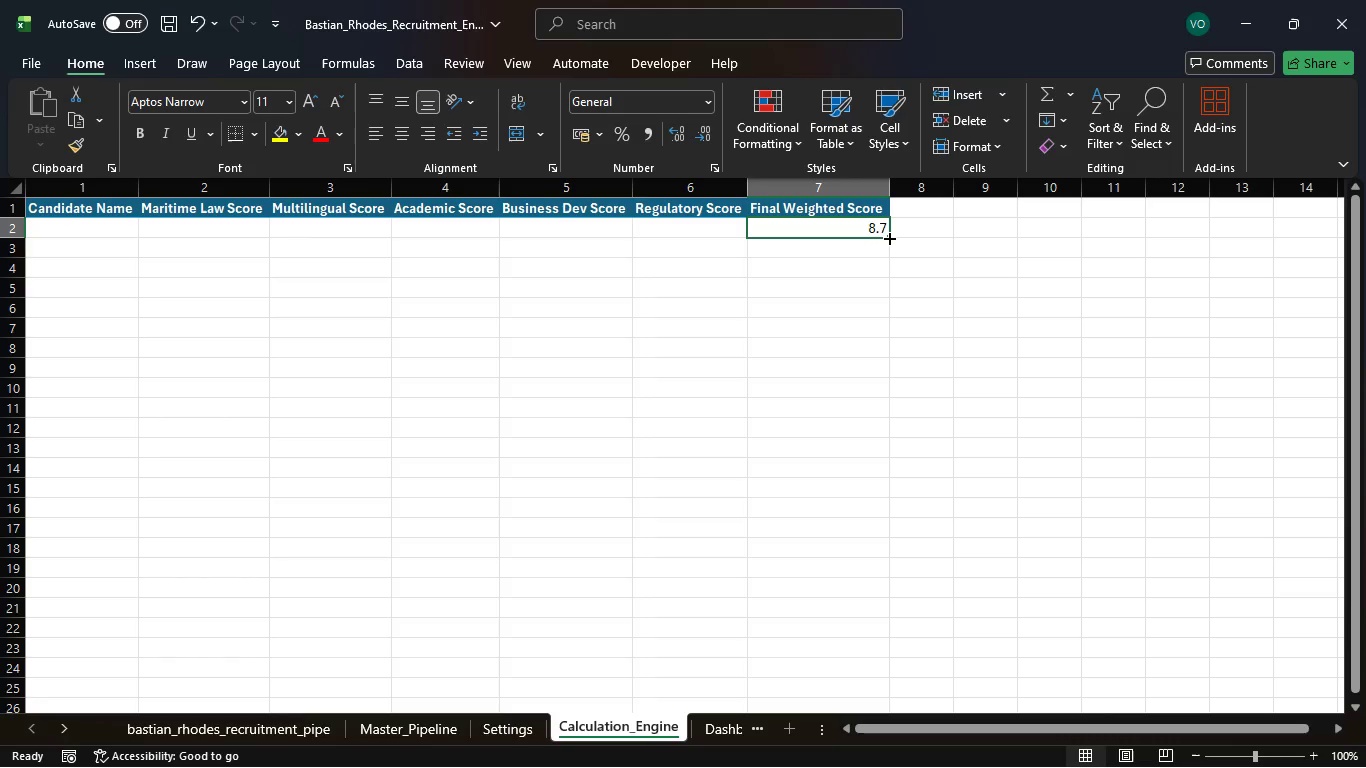 
left_click_drag(start_coordinate=[888, 237], to_coordinate=[893, 314])
 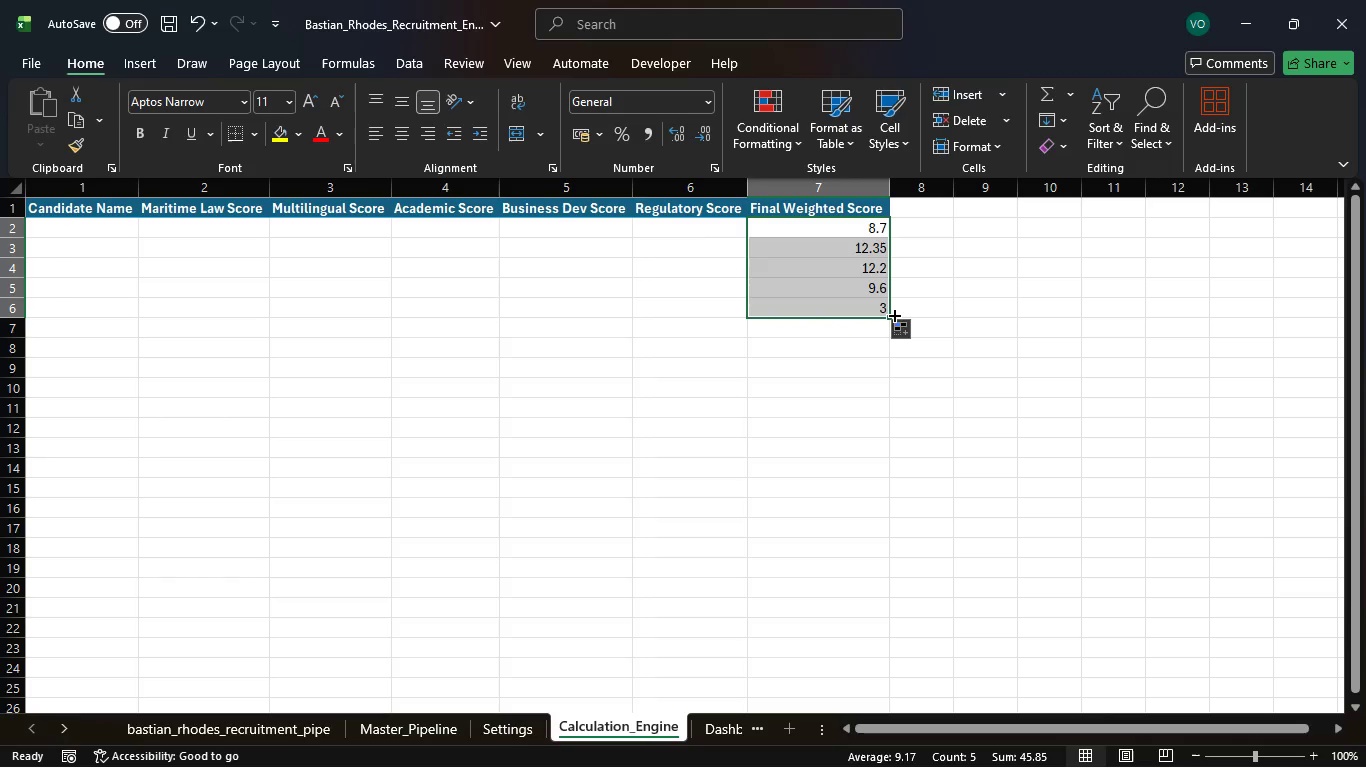 
key(Control+Z)
 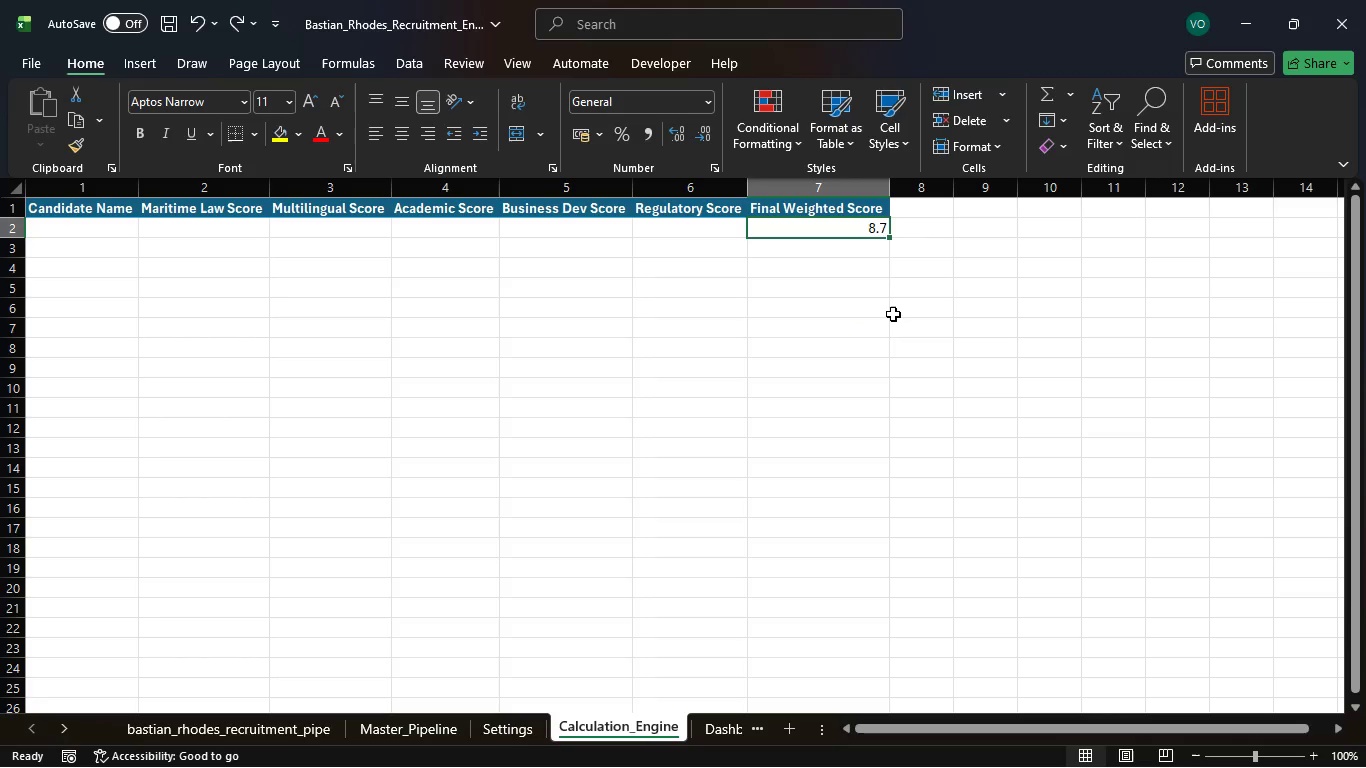 
wait(26.23)
 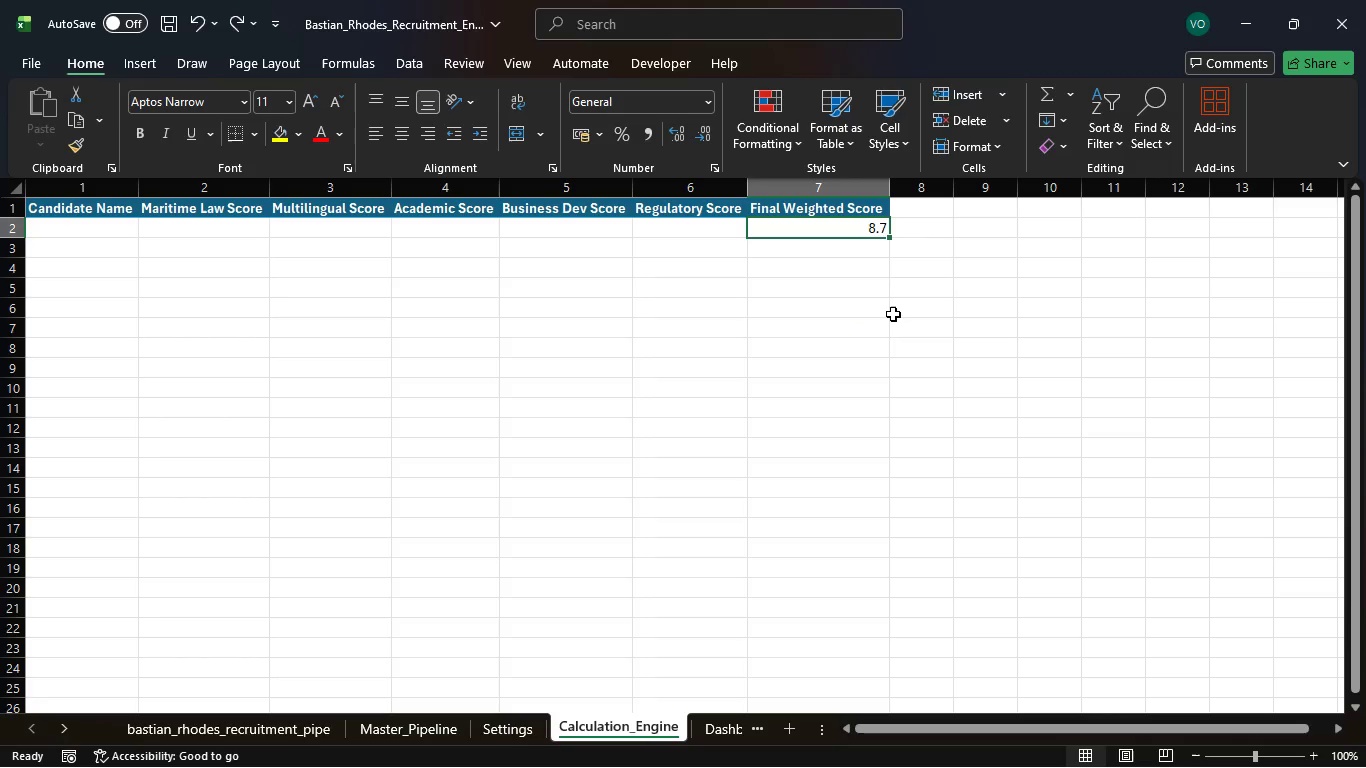 
left_click([838, 229])
 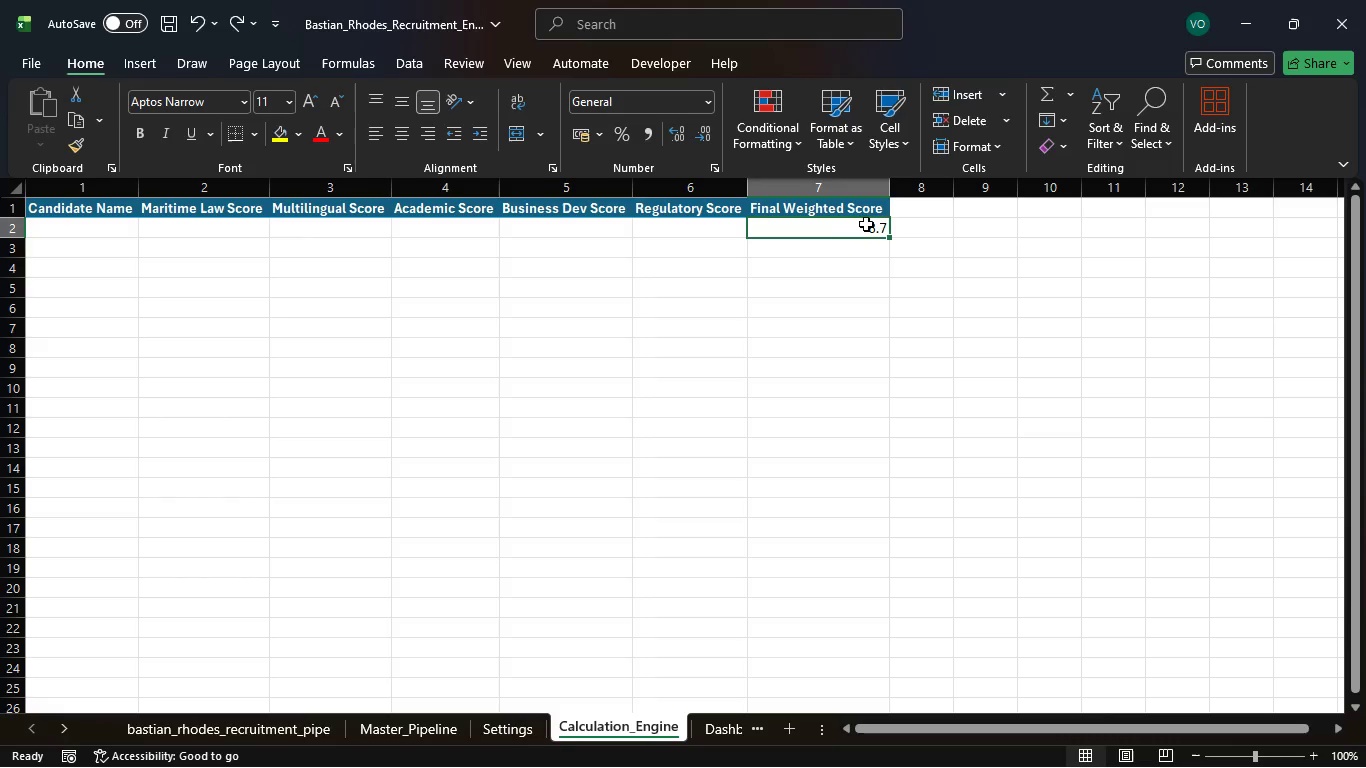 
wait(7.47)
 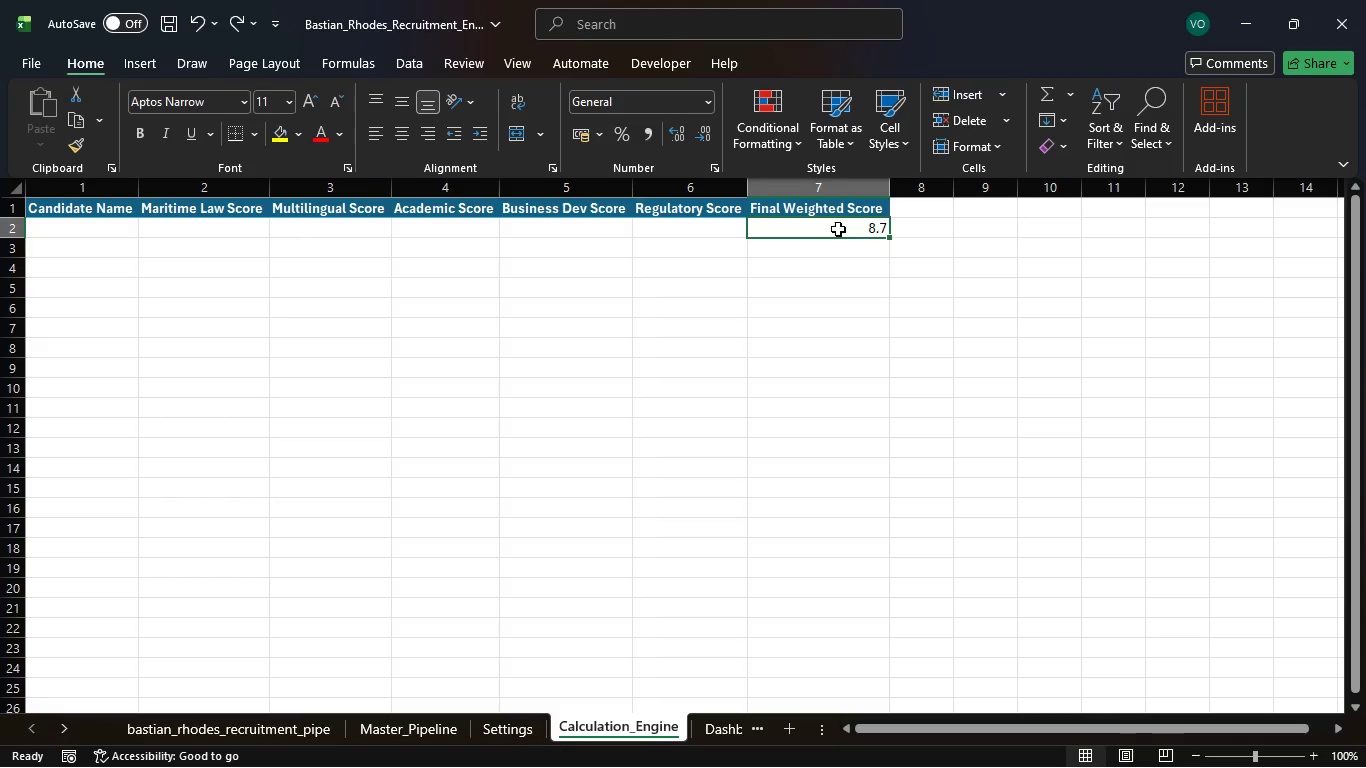 
left_click_drag(start_coordinate=[888, 235], to_coordinate=[857, 566])
 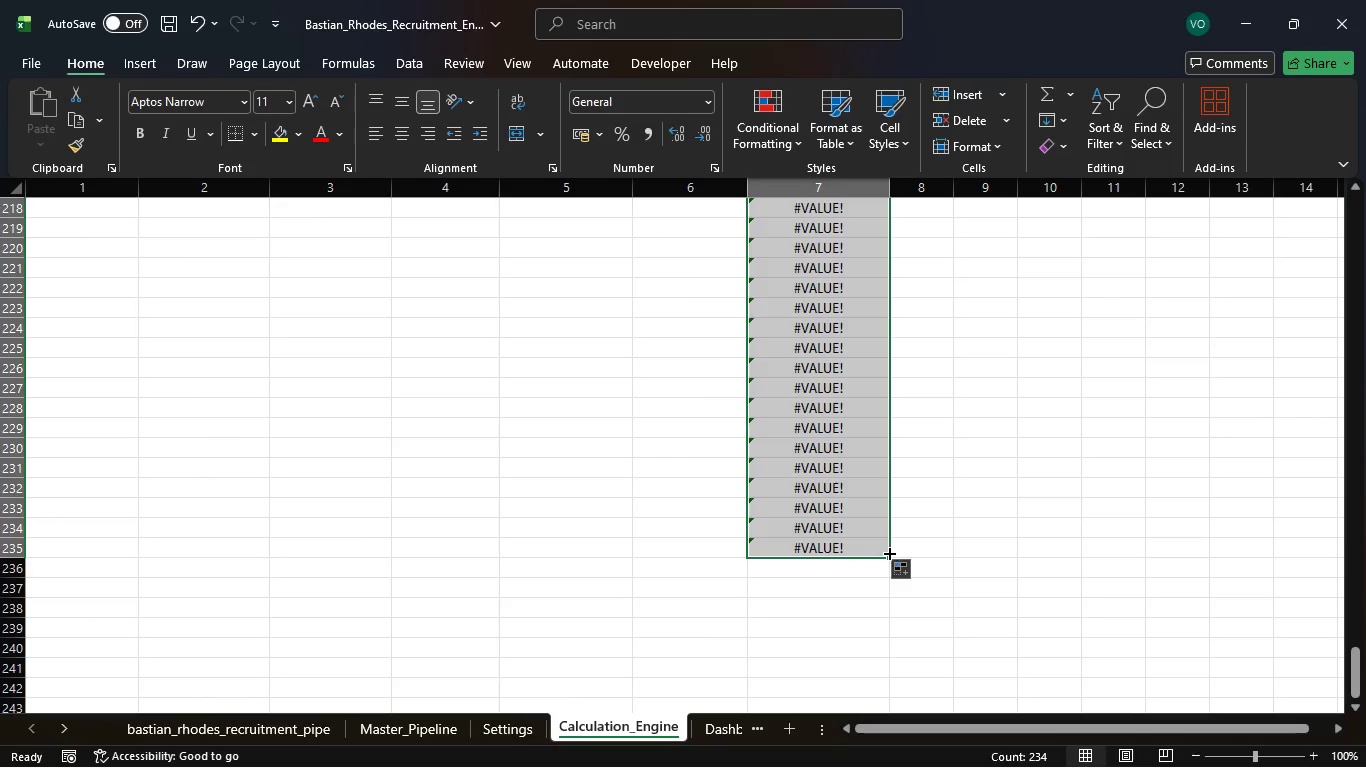 
left_click_drag(start_coordinate=[889, 555], to_coordinate=[838, 517])
 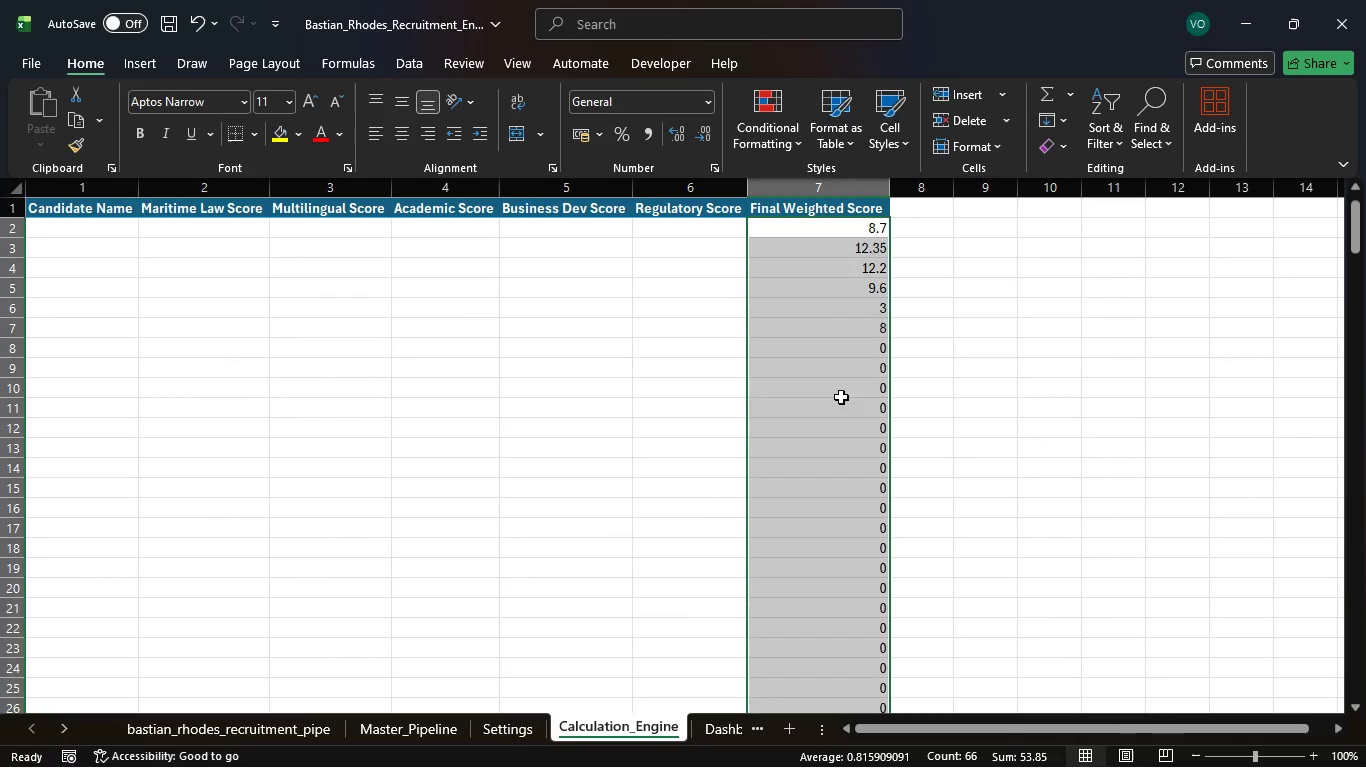 
key(Control+Z)
 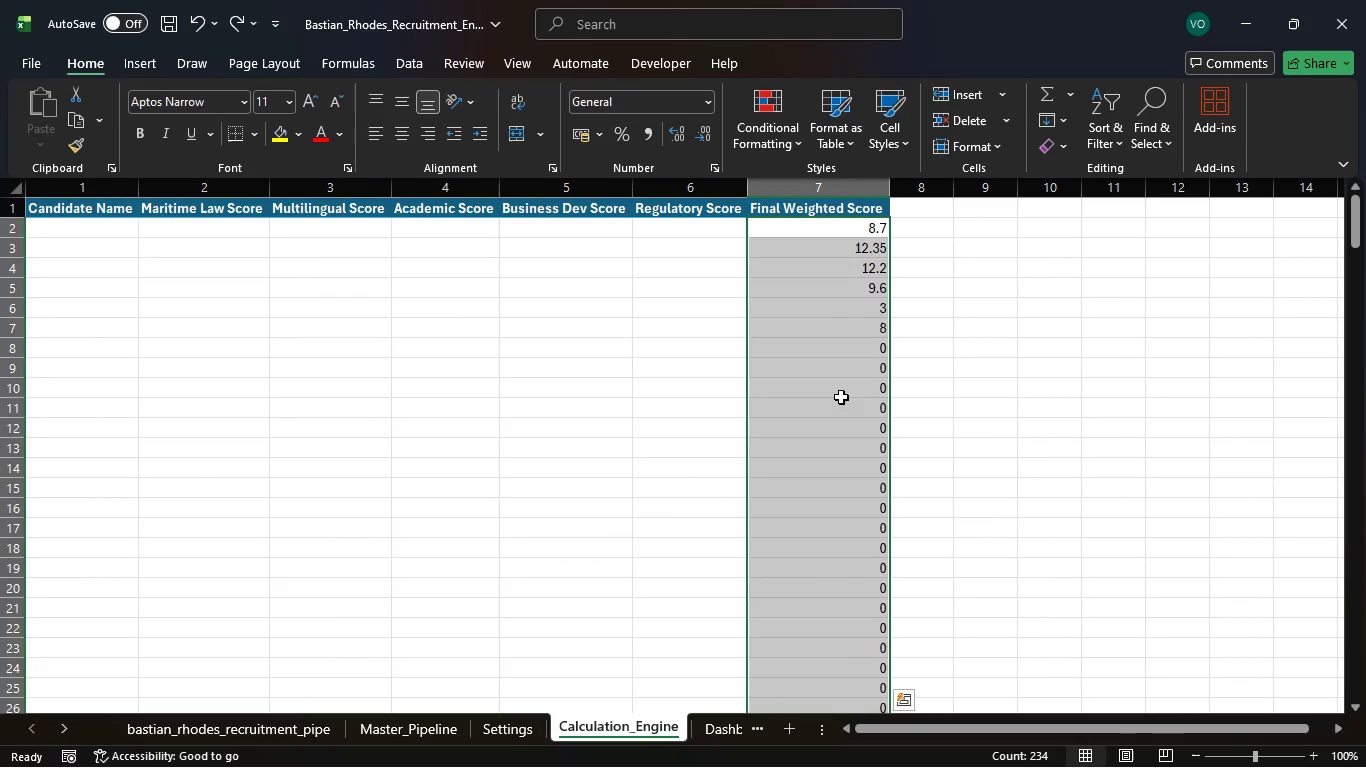 
key(Control+Z)
 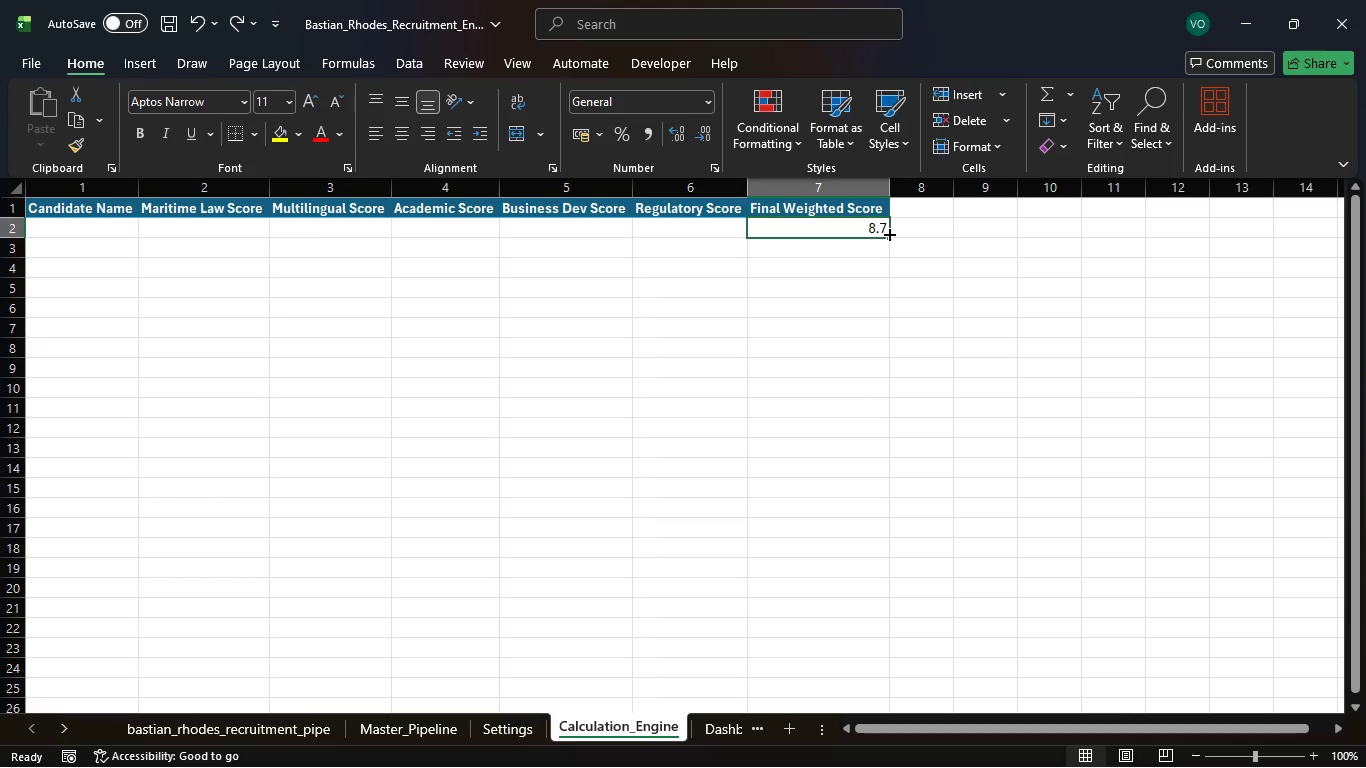 
double_click([885, 237])
 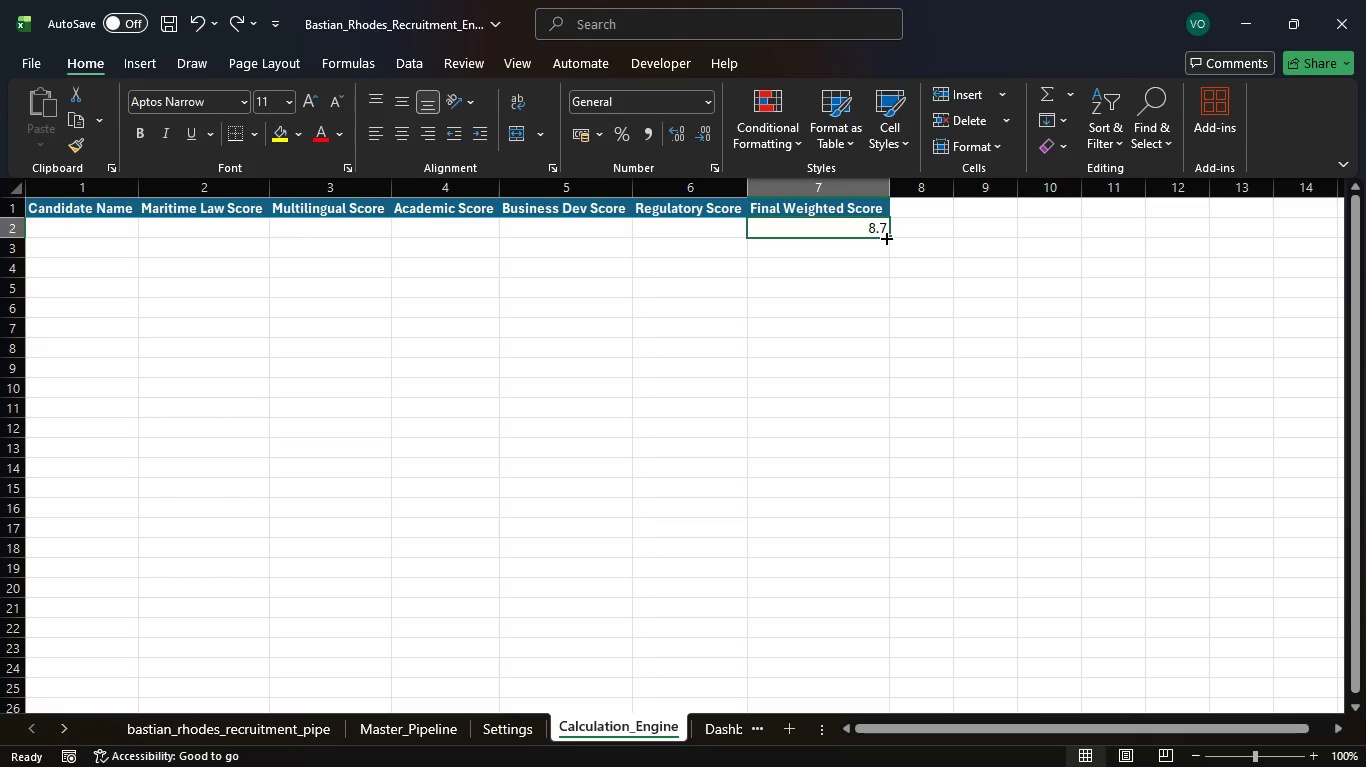 
left_click_drag(start_coordinate=[885, 237], to_coordinate=[887, 323])
 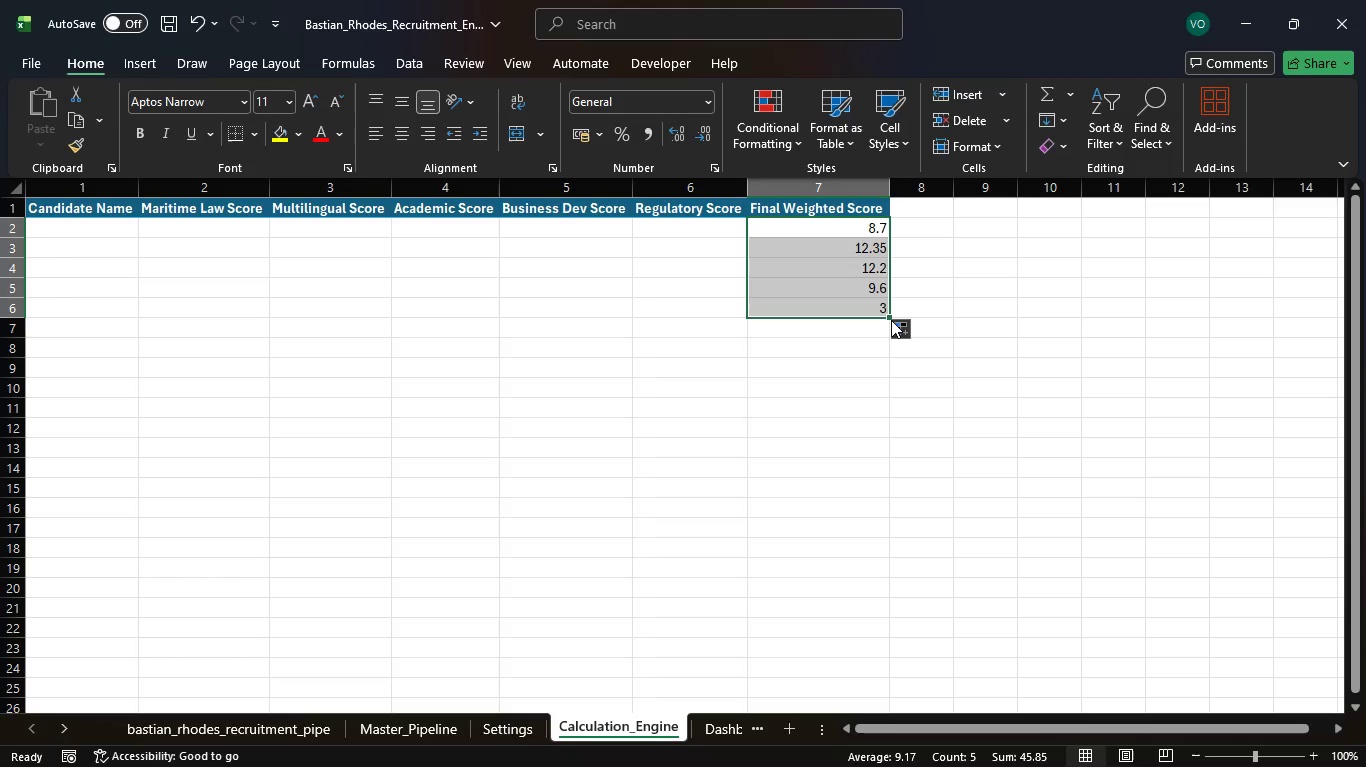 
left_click_drag(start_coordinate=[888, 318], to_coordinate=[886, 337])
 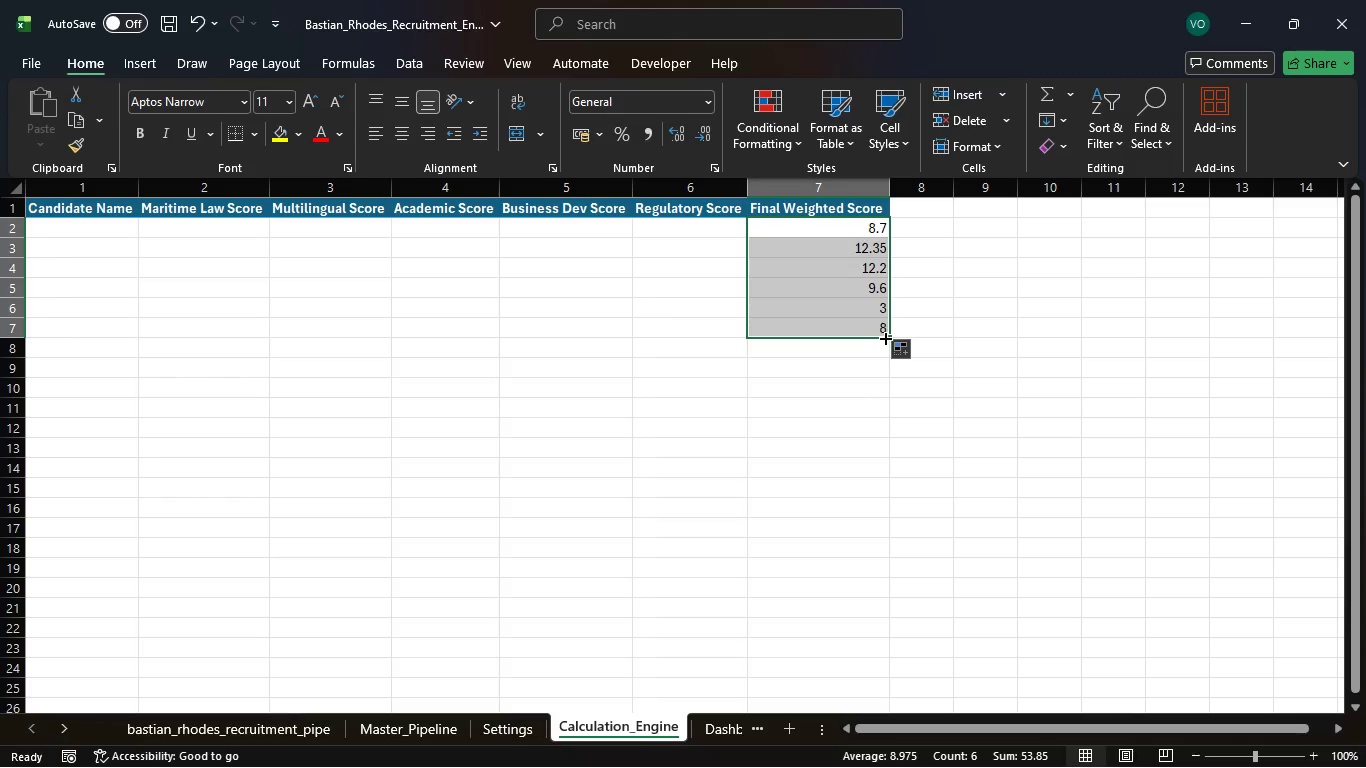 
left_click_drag(start_coordinate=[884, 337], to_coordinate=[884, 354])
 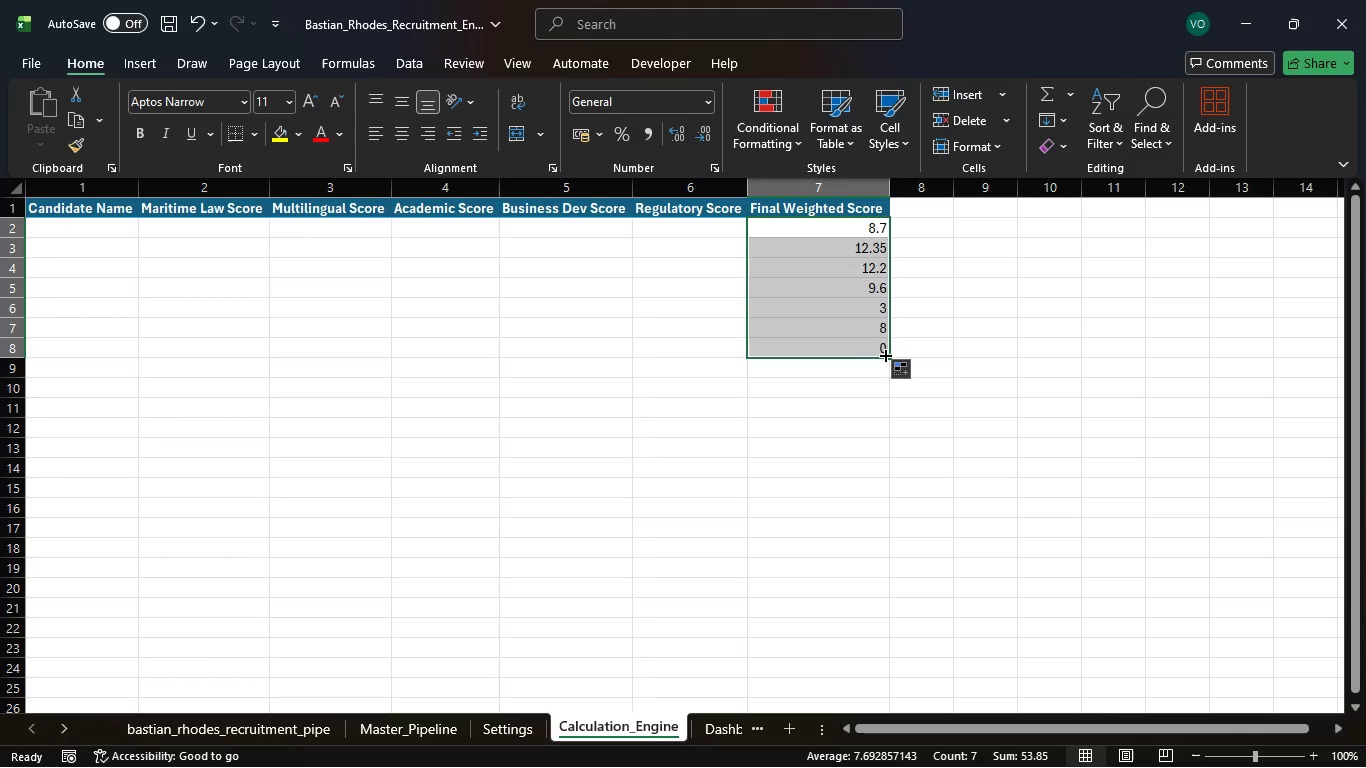 
left_click_drag(start_coordinate=[884, 354], to_coordinate=[883, 343])
 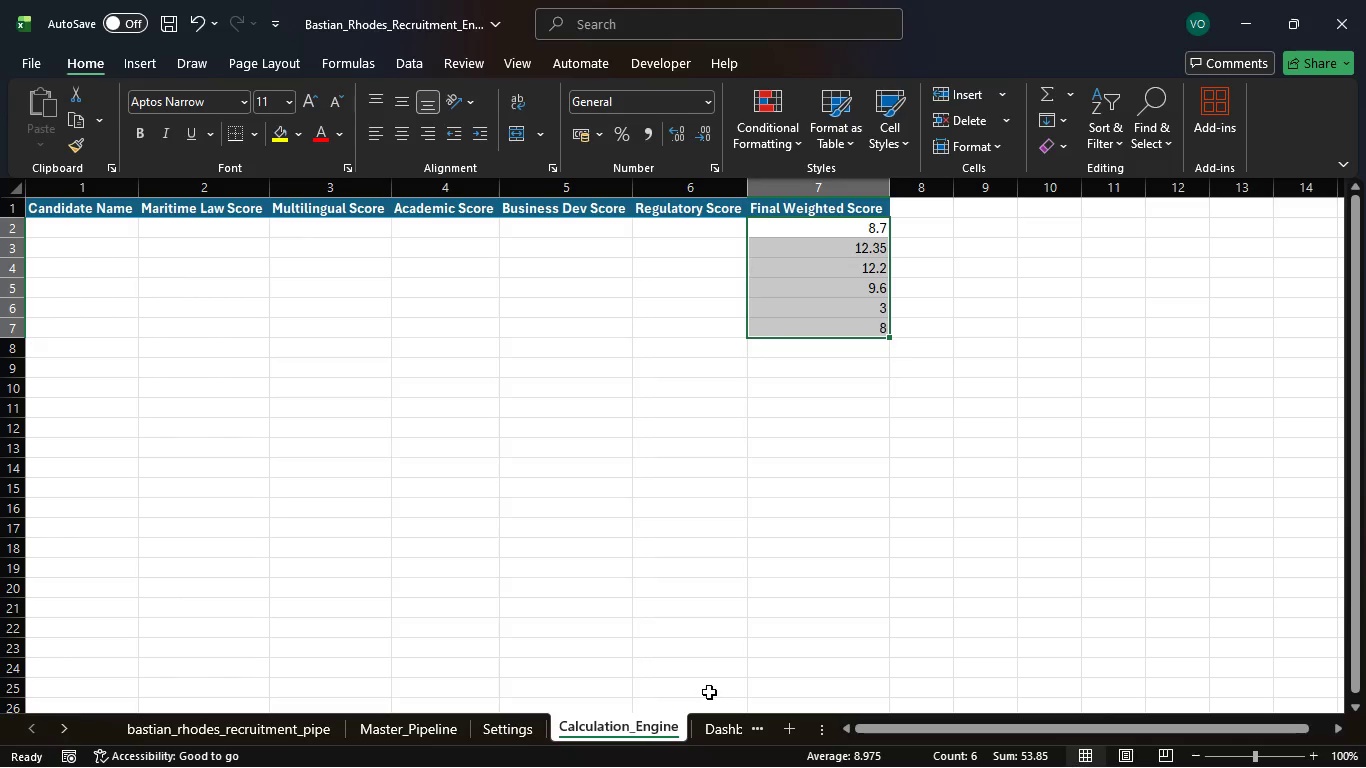 
left_click([524, 728])
 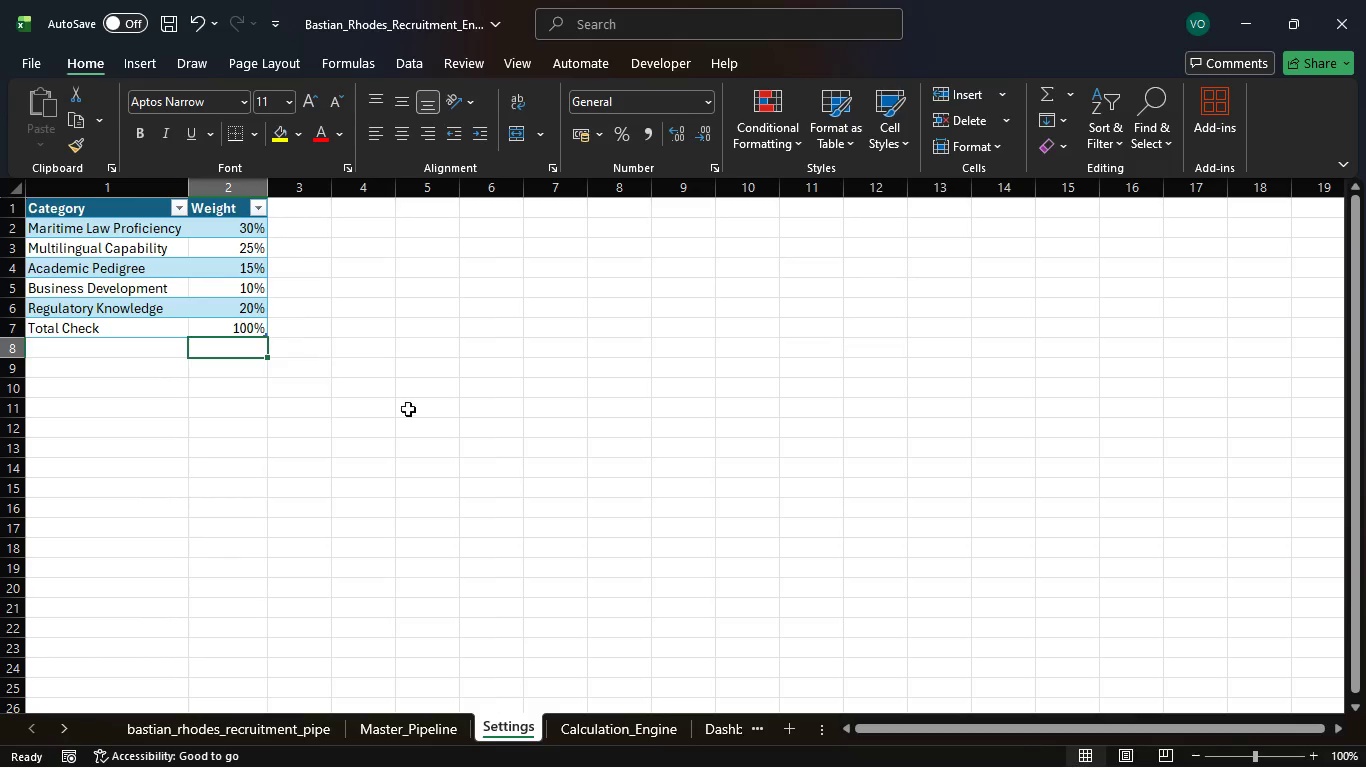 
left_click([613, 729])
 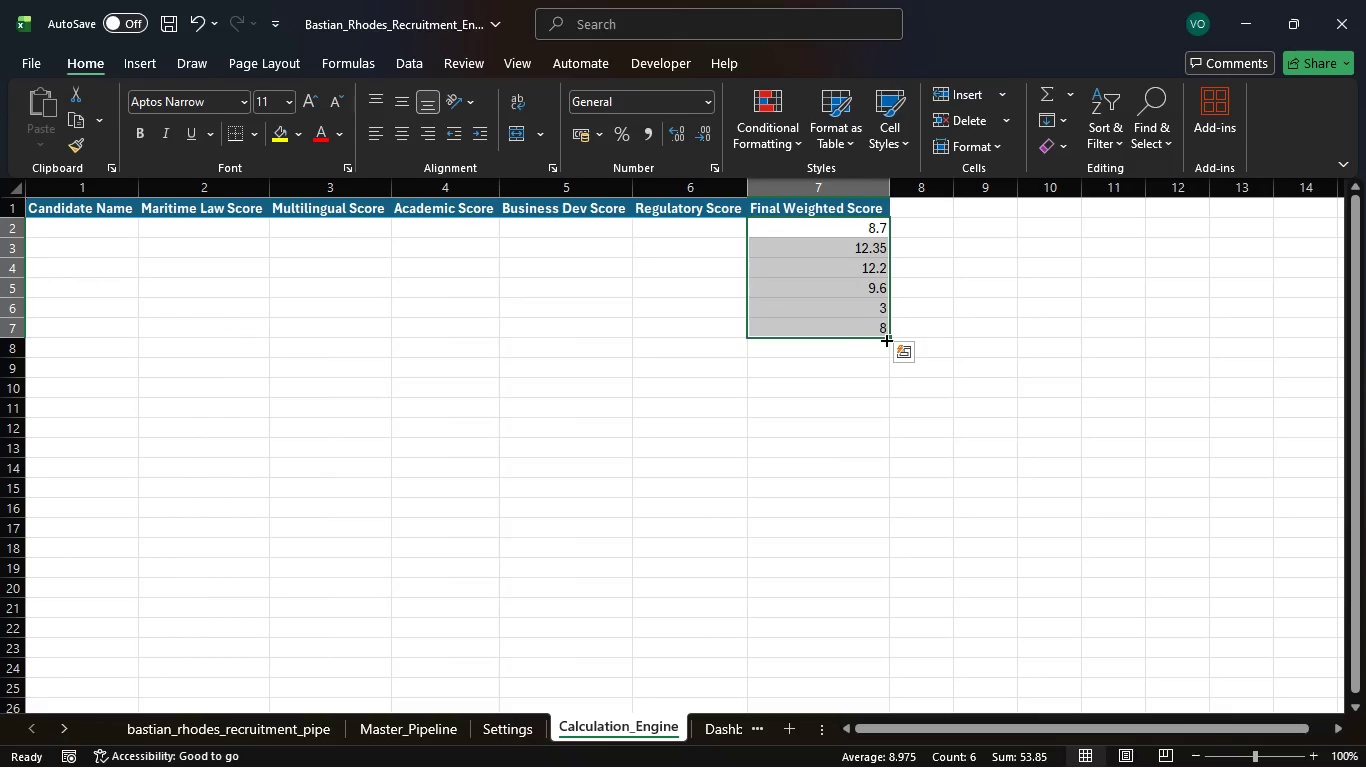 
left_click_drag(start_coordinate=[886, 339], to_coordinate=[885, 322])
 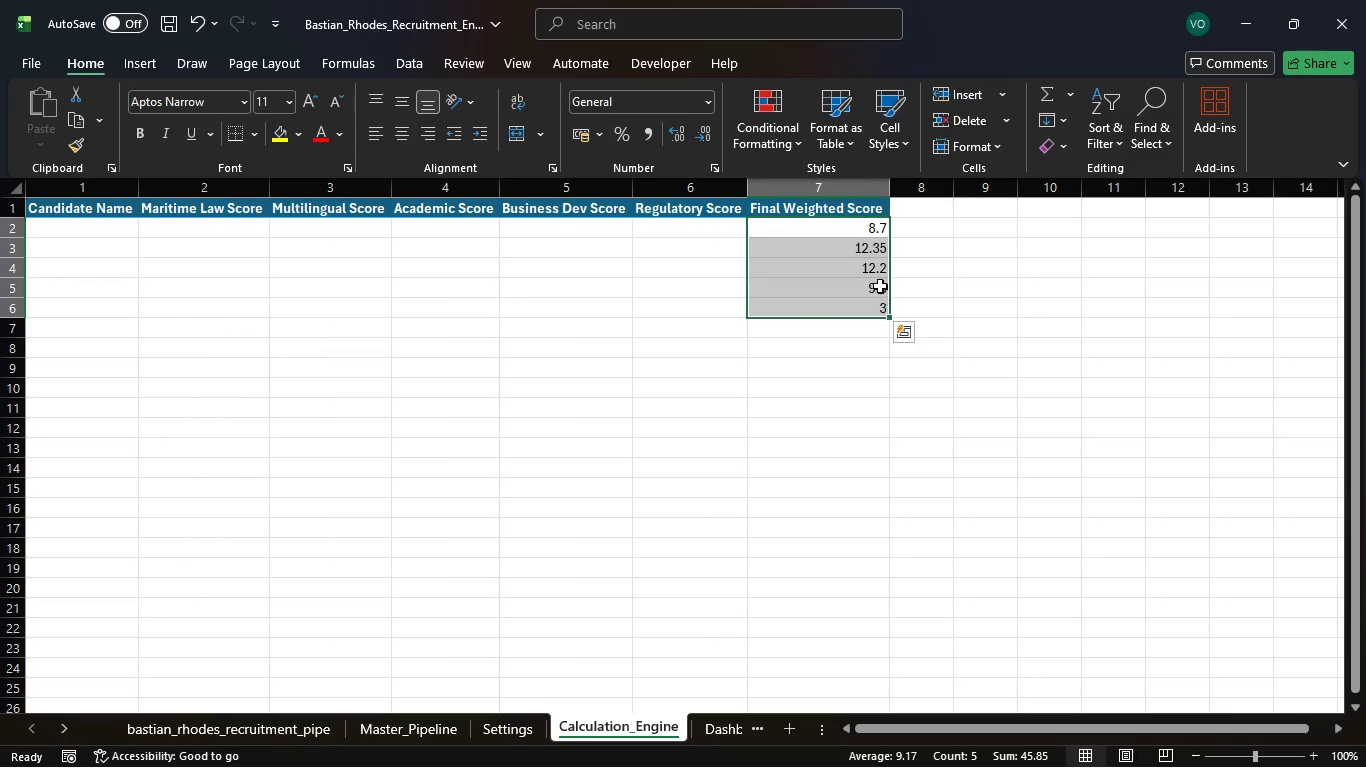 
left_click_drag(start_coordinate=[856, 226], to_coordinate=[870, 305])
 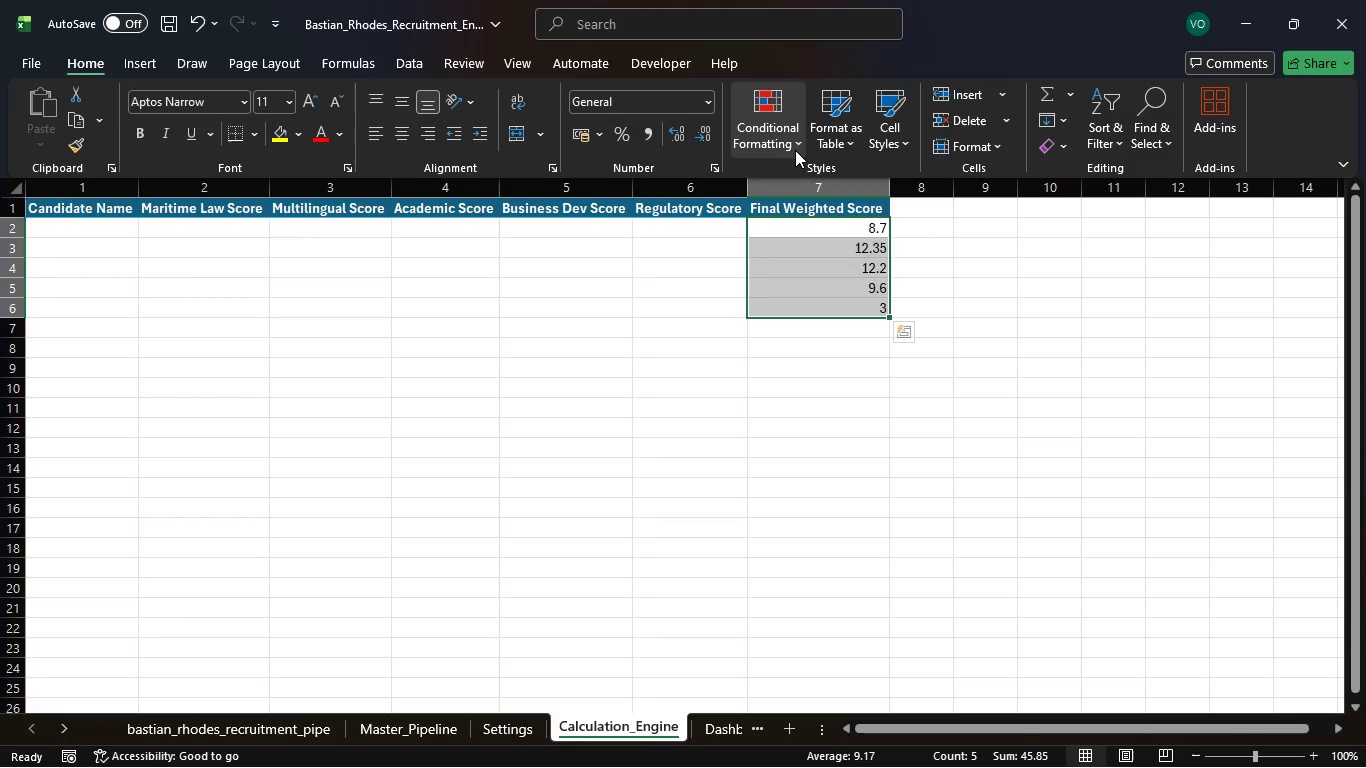 
mouse_move([748, 176])
 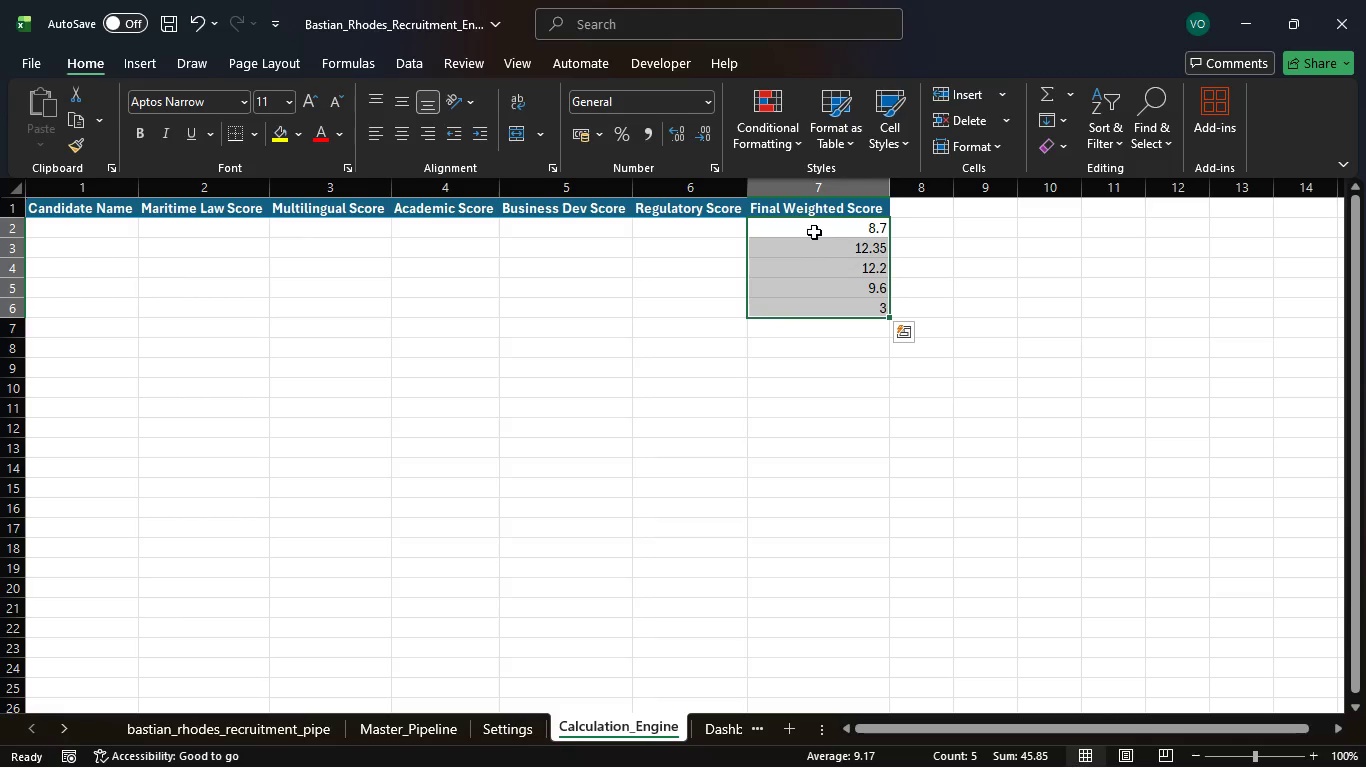 
wait(7.88)
 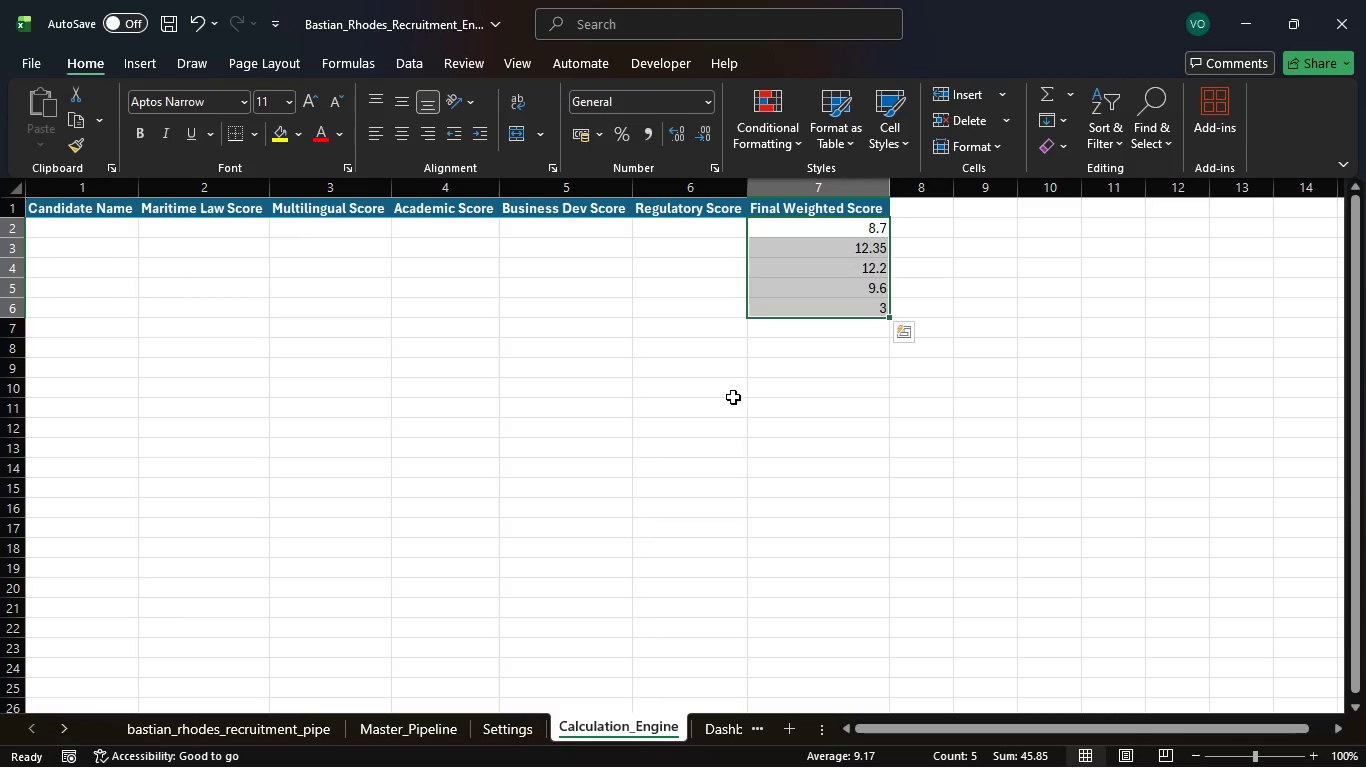 
left_click([793, 140])
 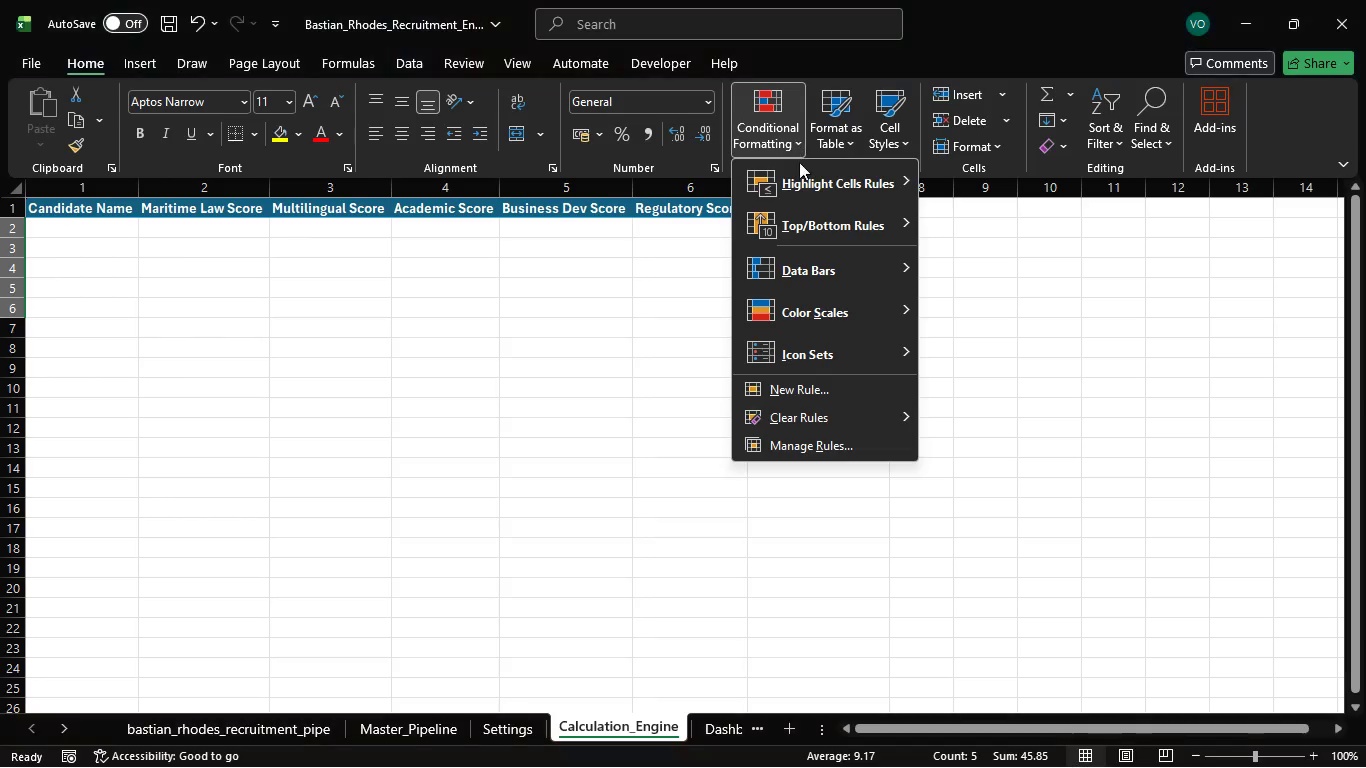 
mouse_move([804, 181])
 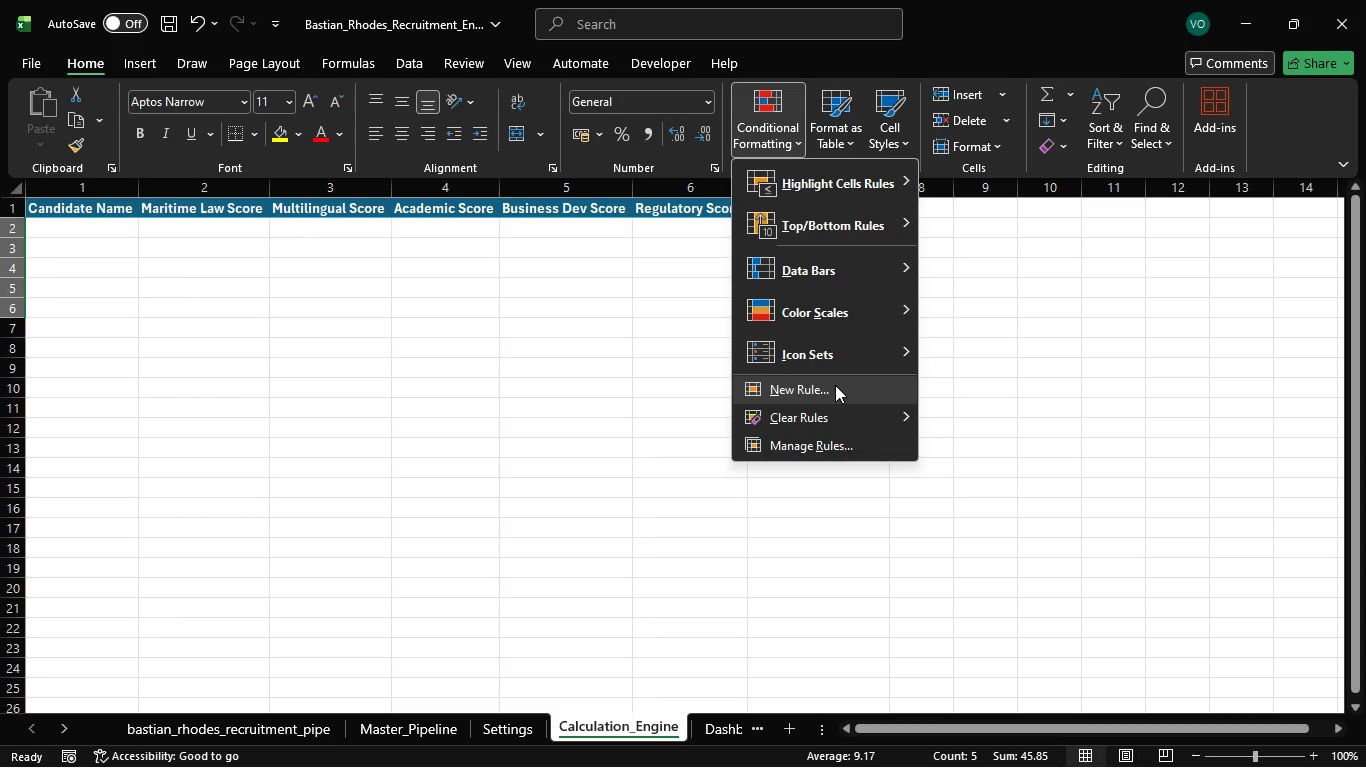 
wait(6.25)
 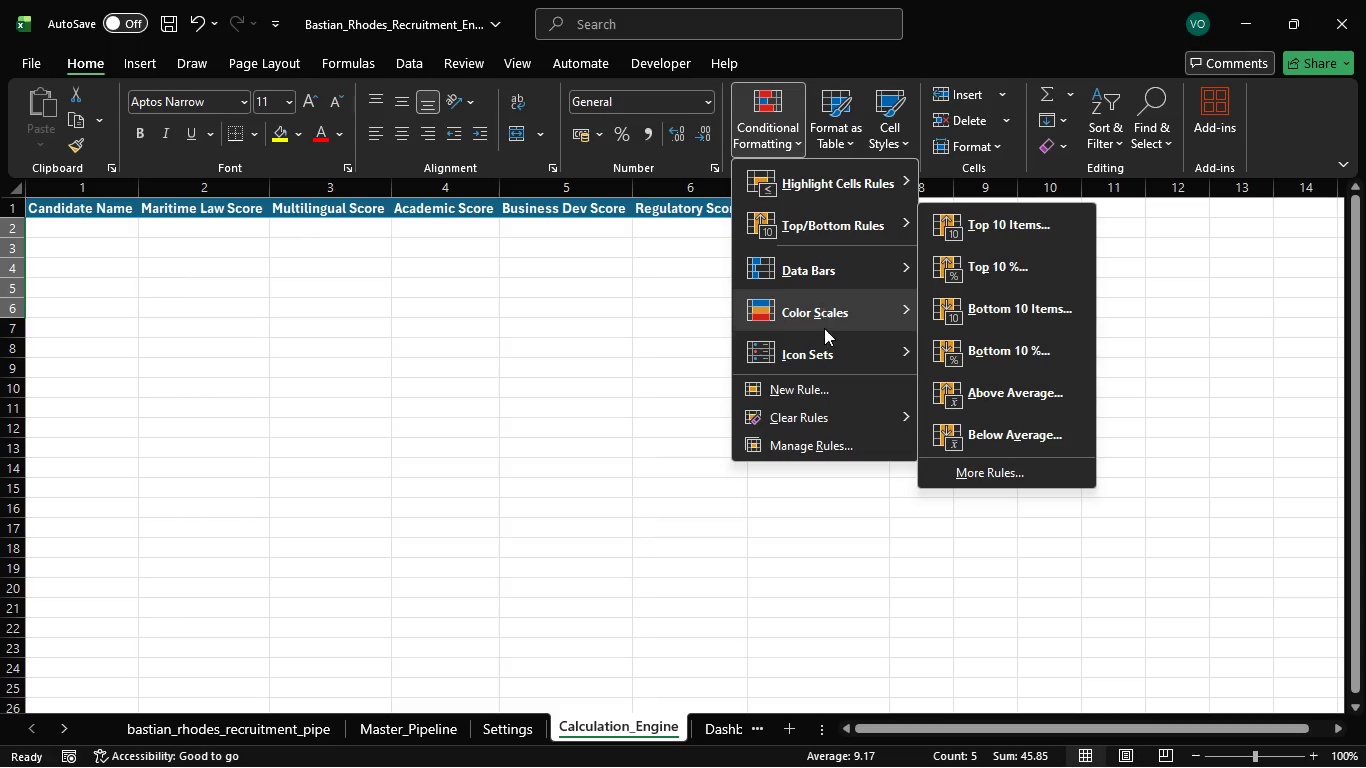 
left_click([836, 385])
 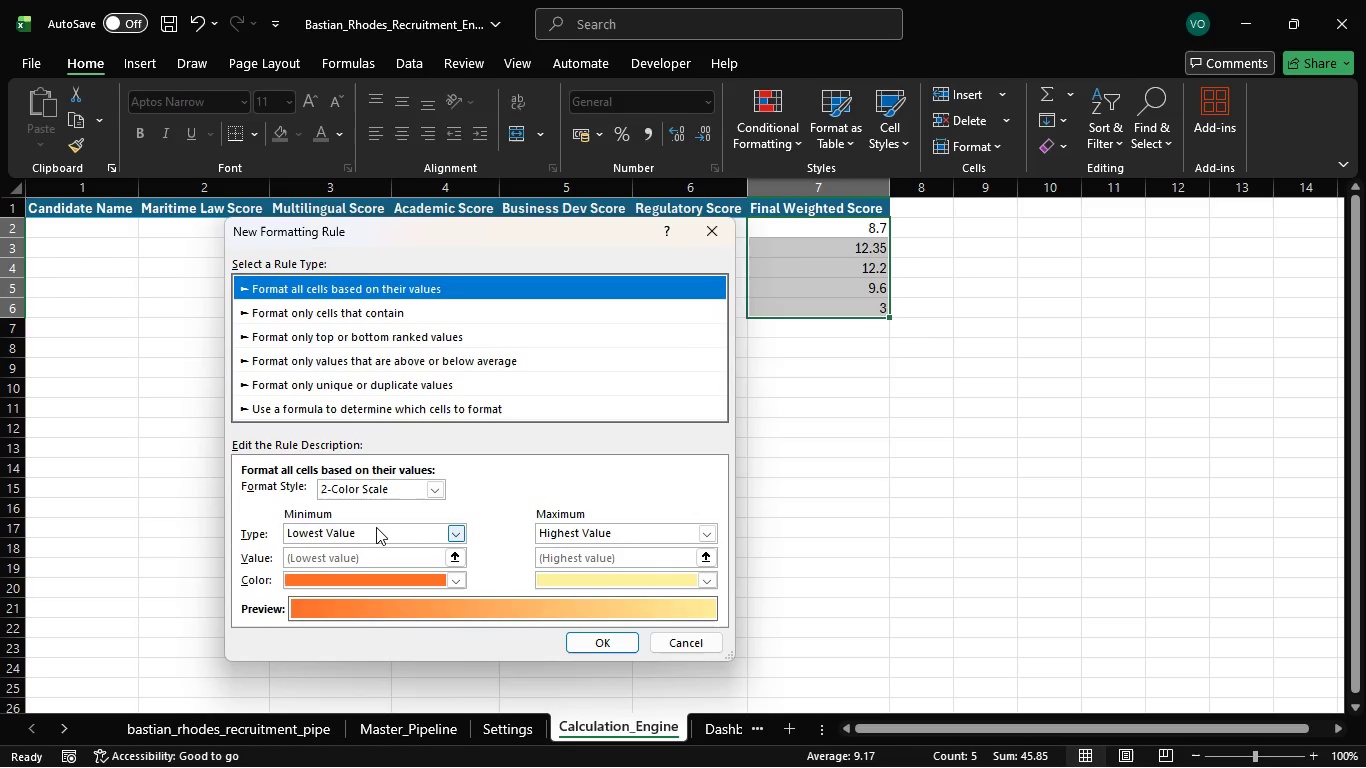 
wait(20.98)
 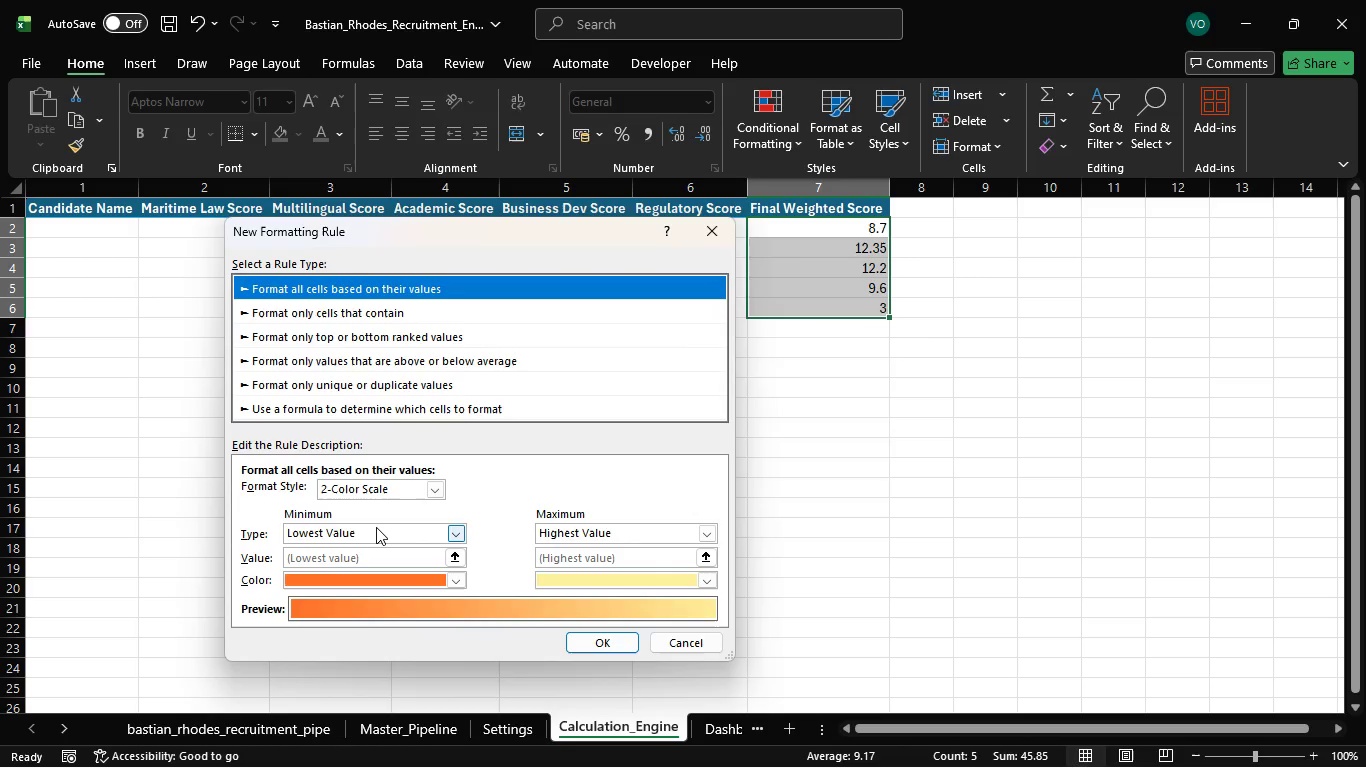 
double_click([453, 534])
 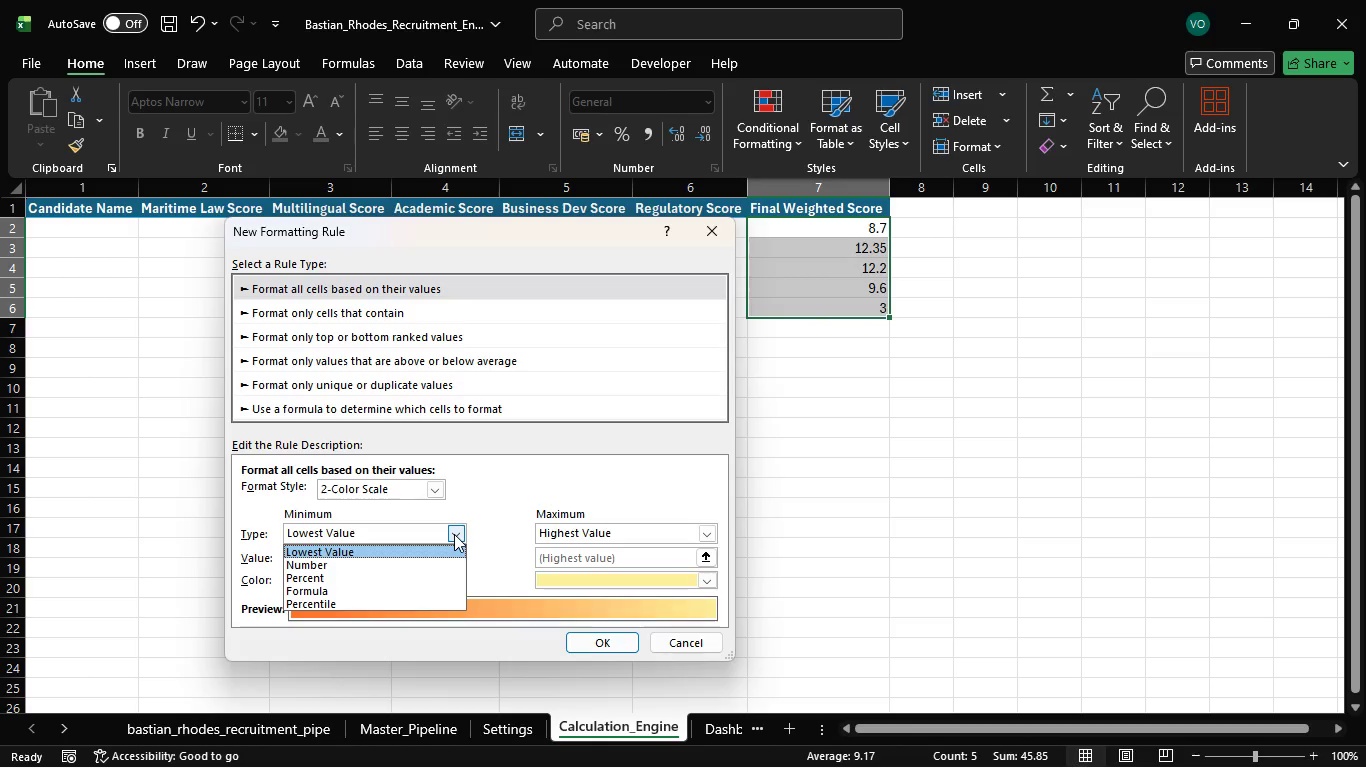 
left_click([454, 534])
 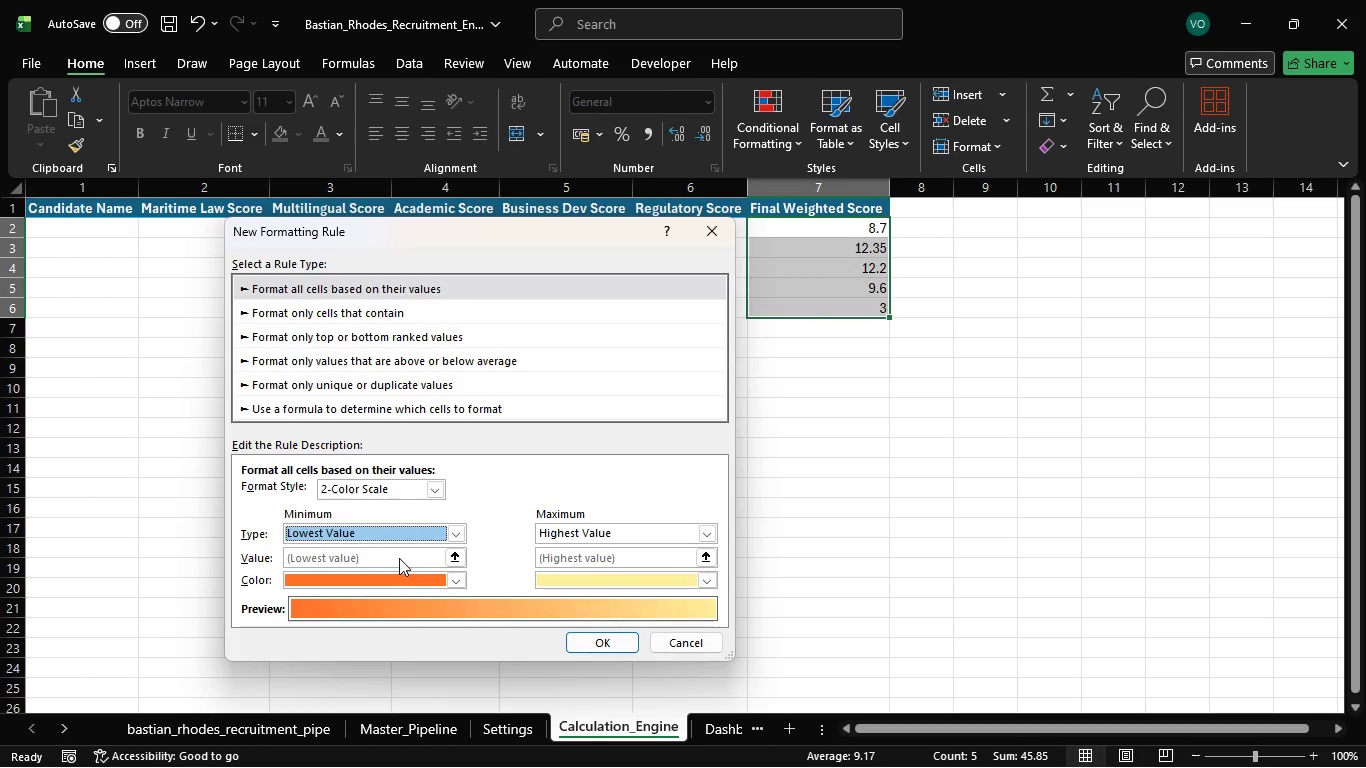 
left_click([398, 558])
 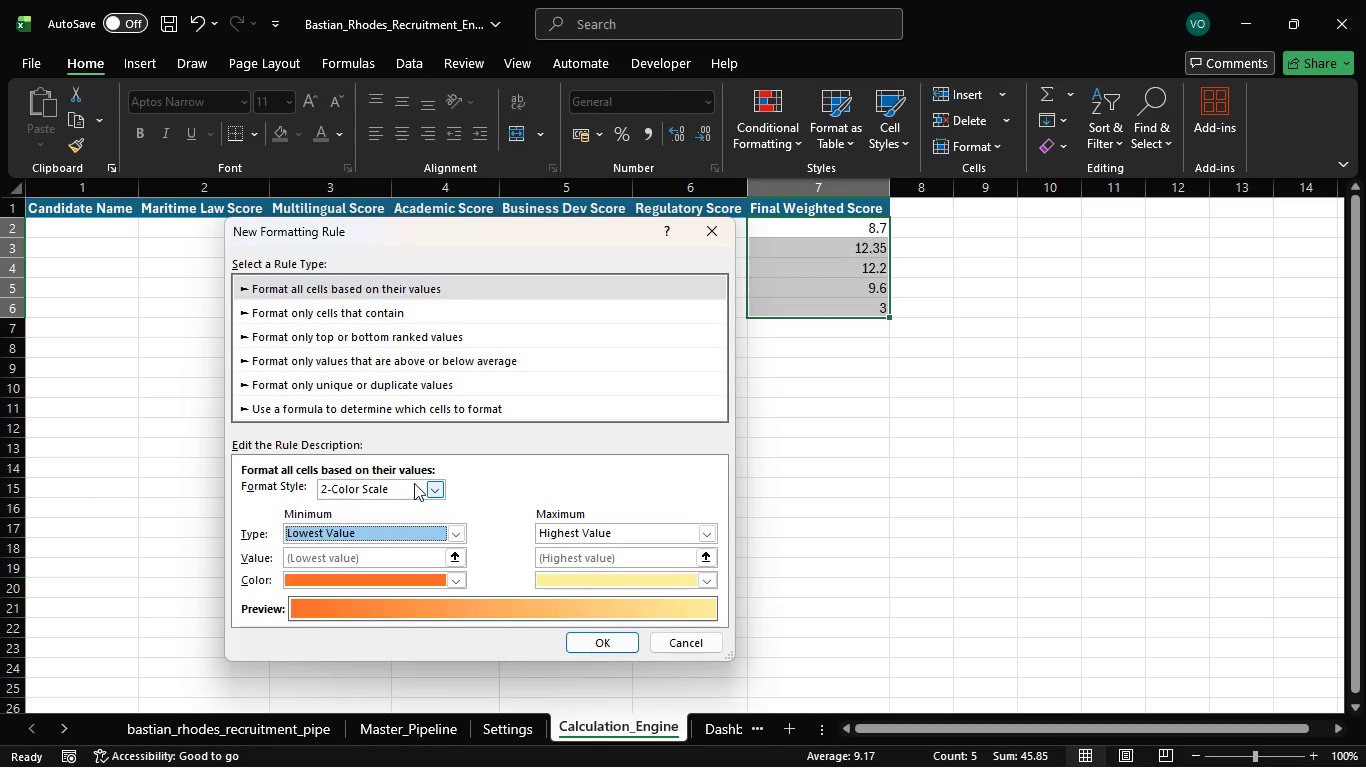 
left_click([440, 495])
 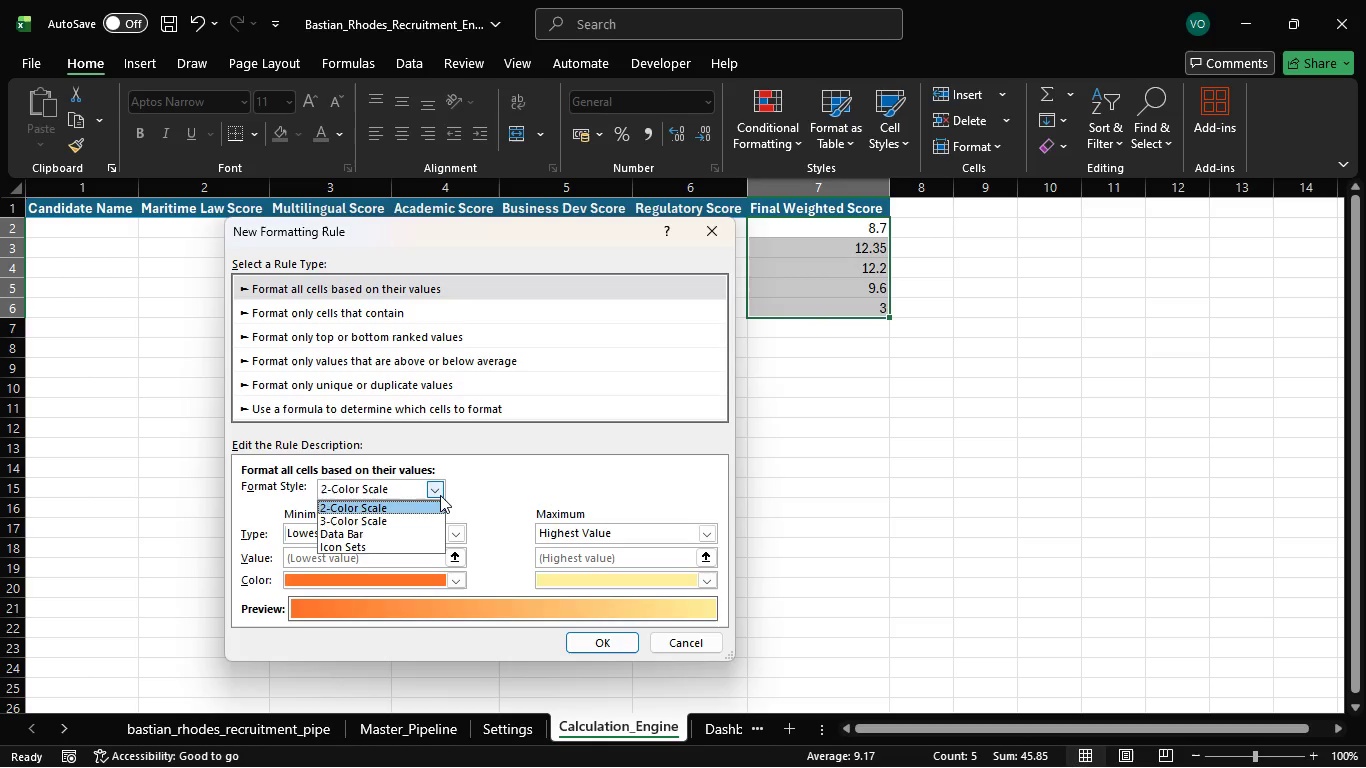 
left_click([440, 495])
 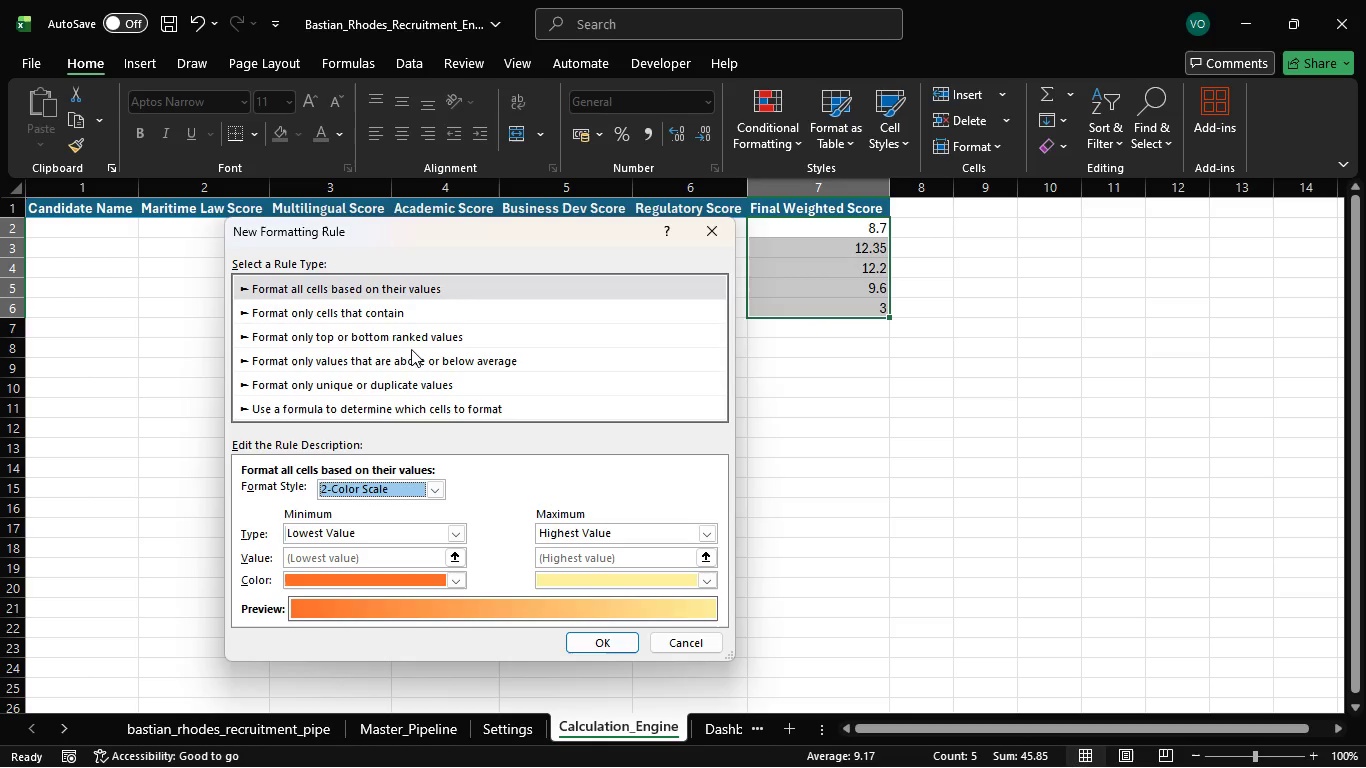 
scroll: coordinate [409, 363], scroll_direction: down, amount: 6.0
 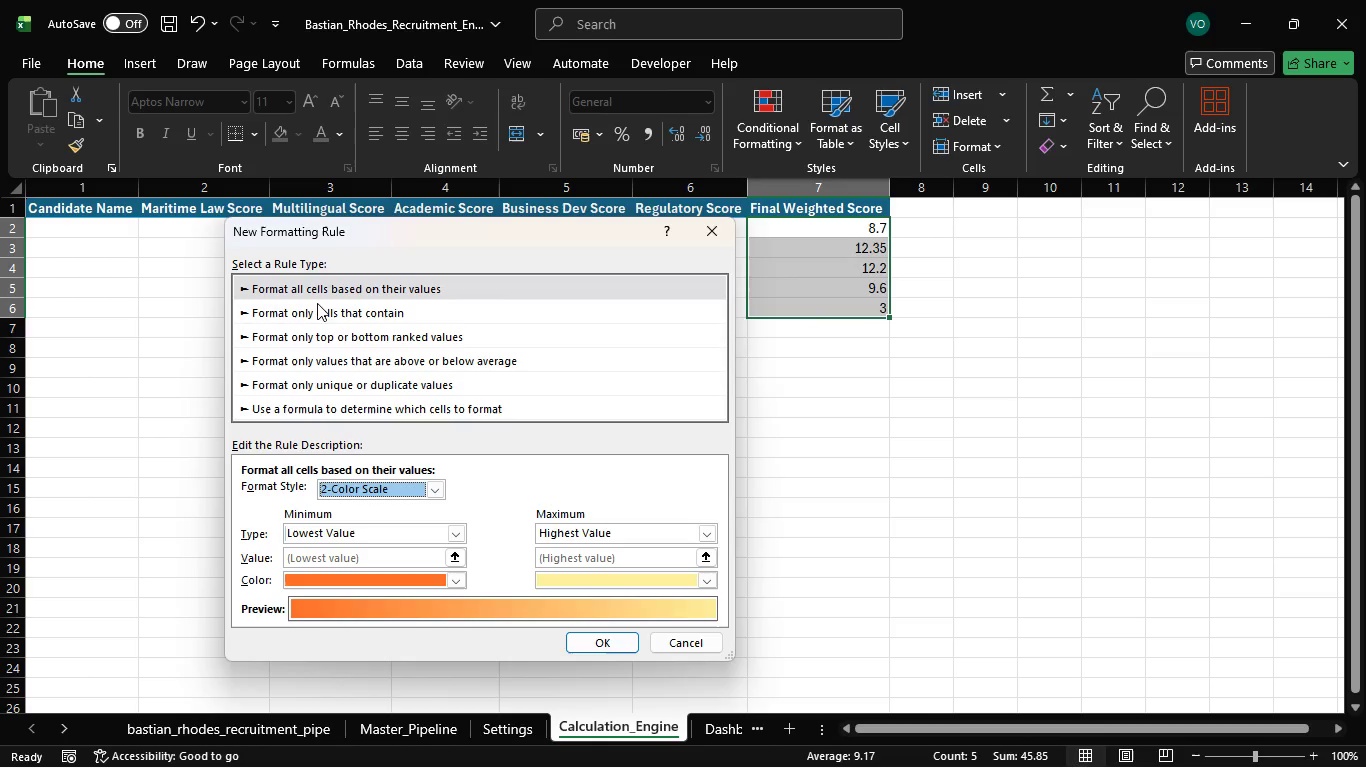 
wait(16.5)
 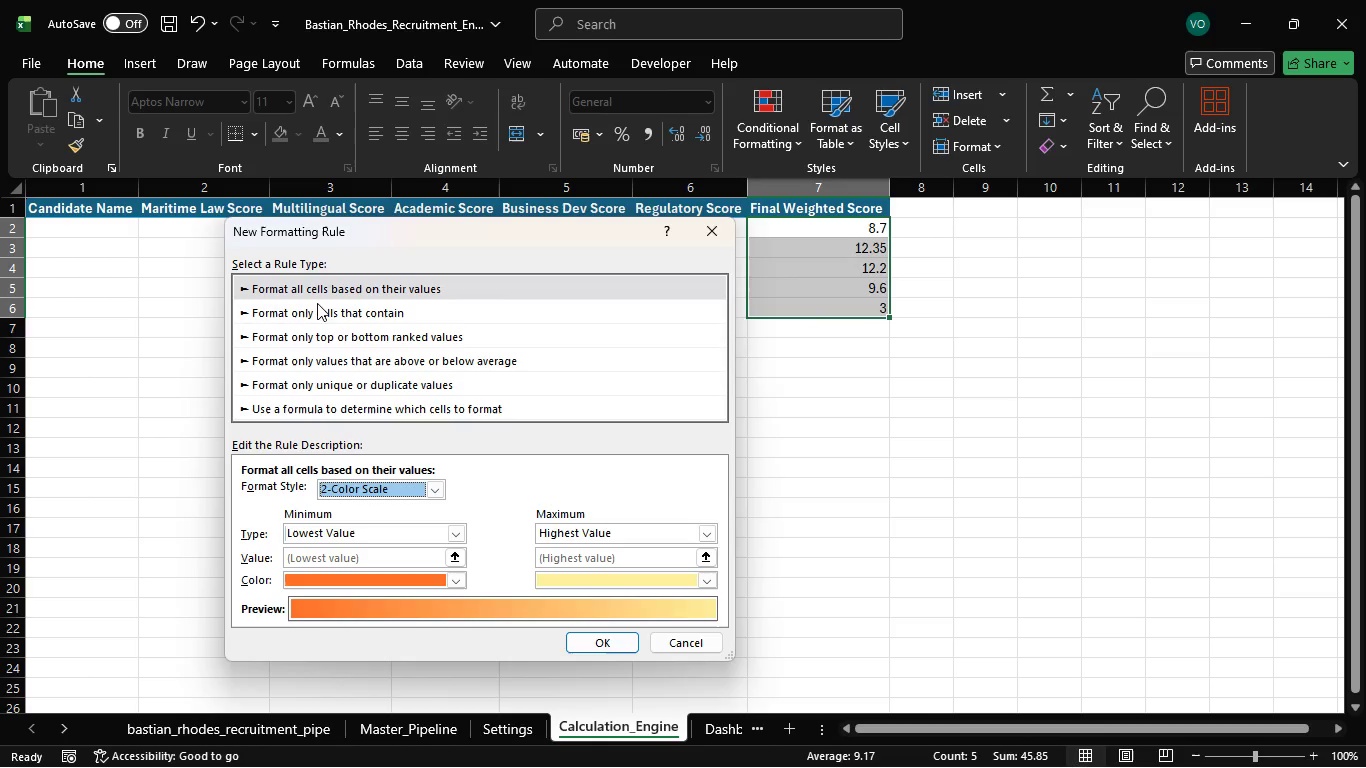 
left_click([706, 526])
 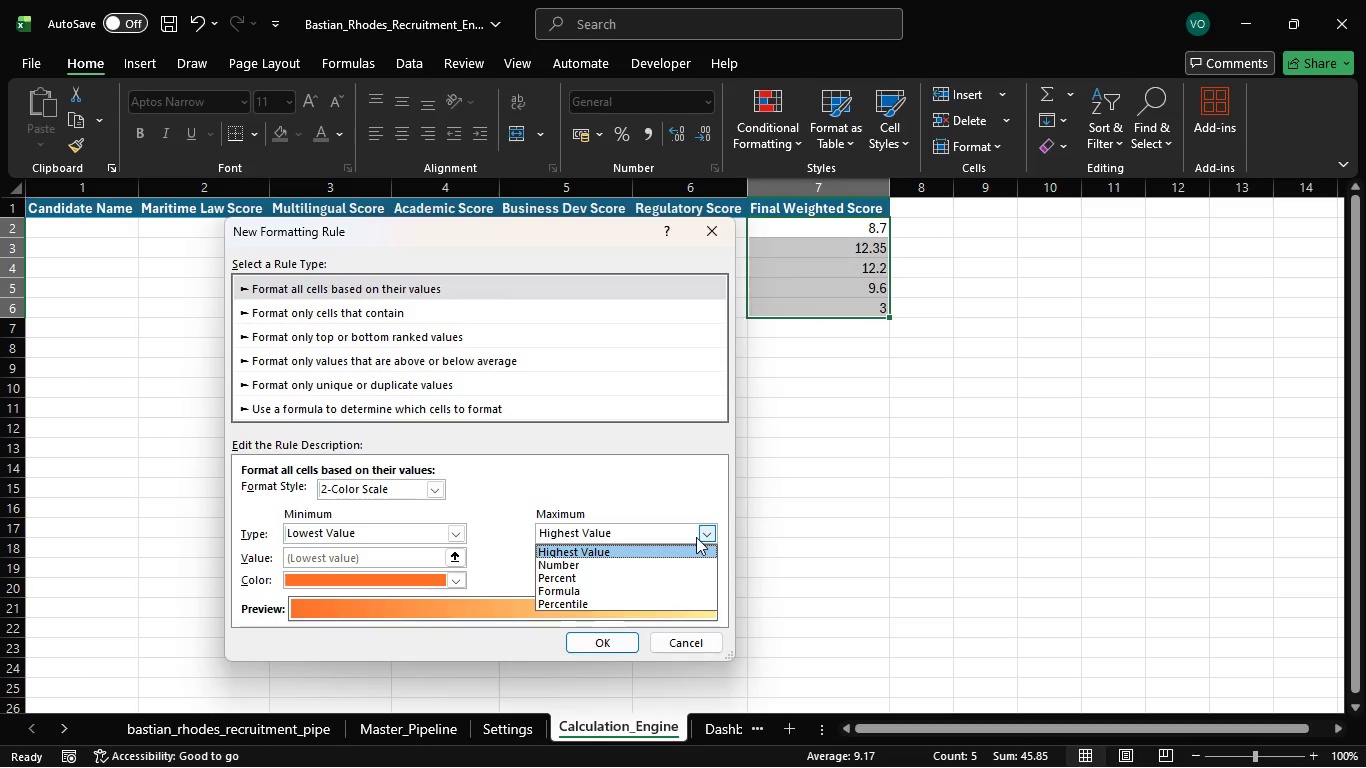 
left_click([697, 535])
 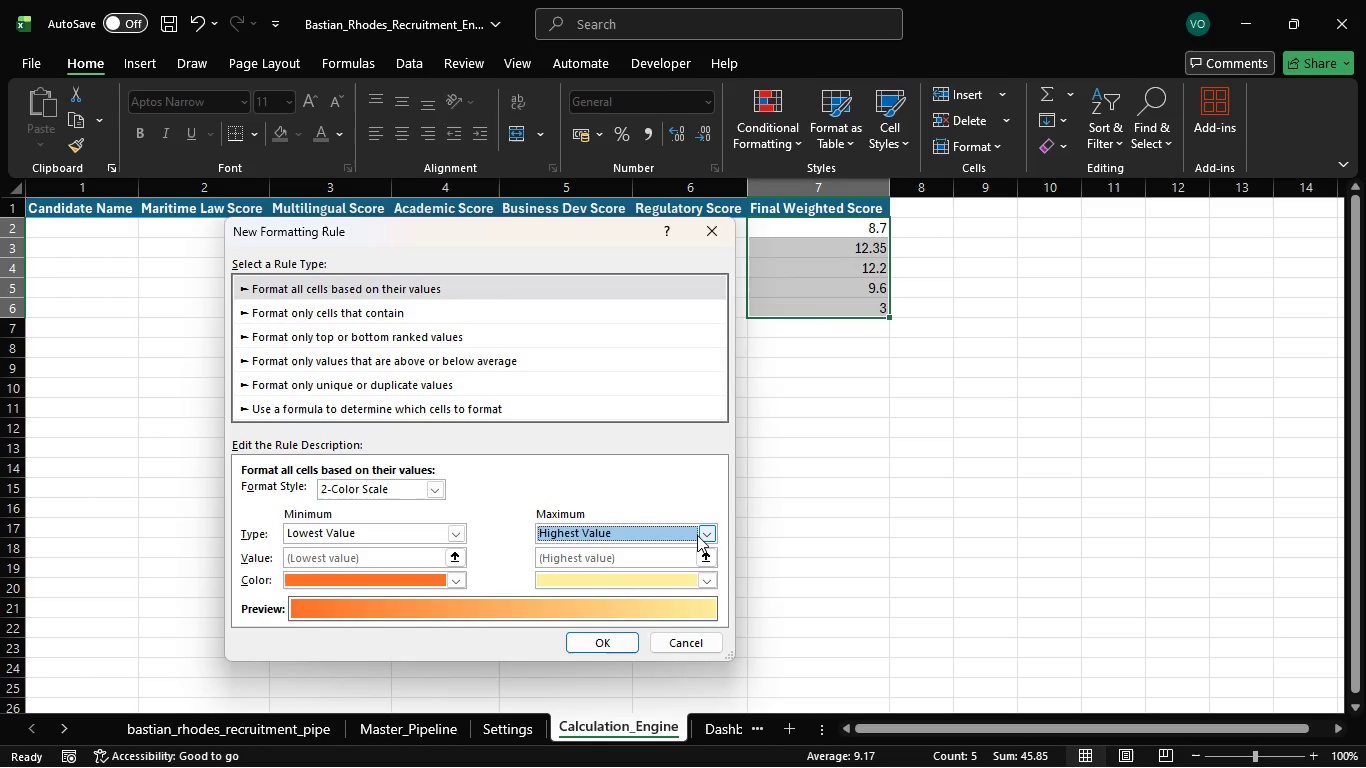 
left_click([697, 535])
 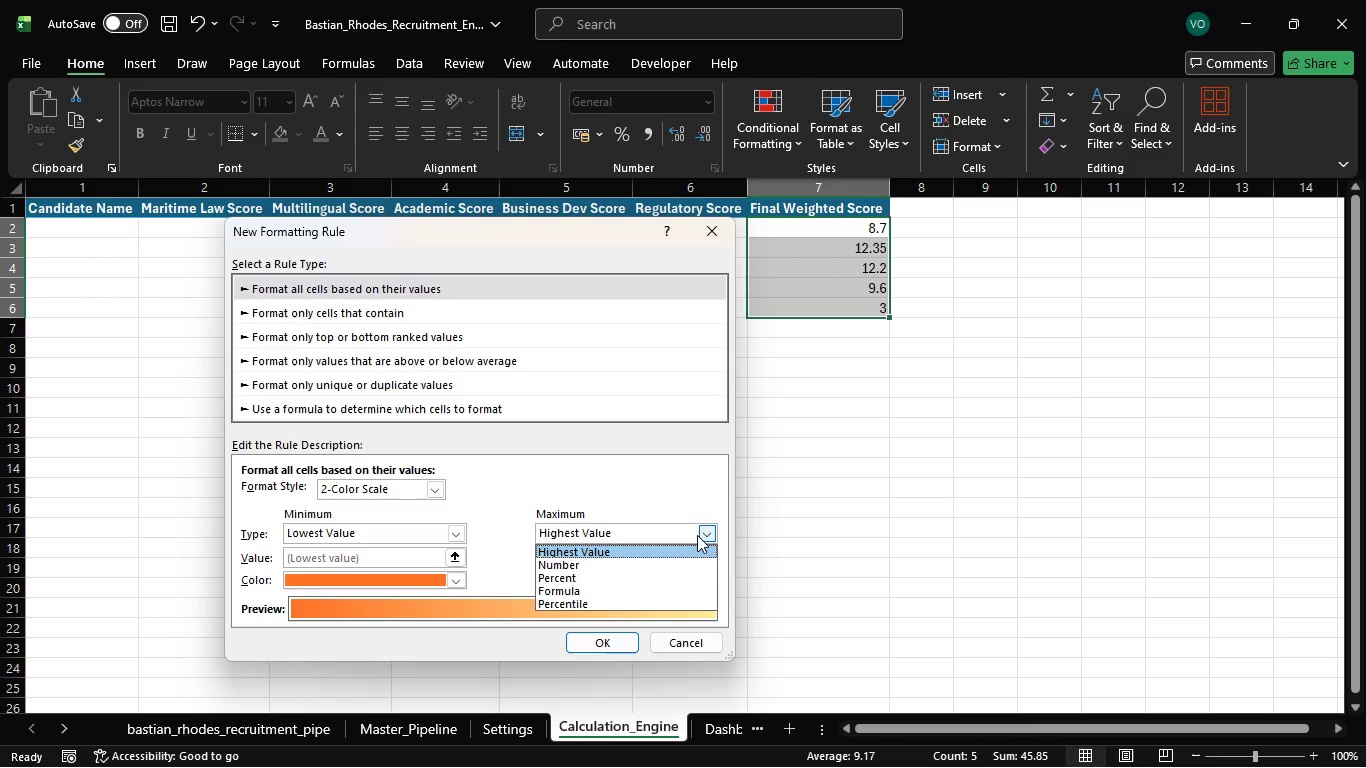 
left_click([697, 535])
 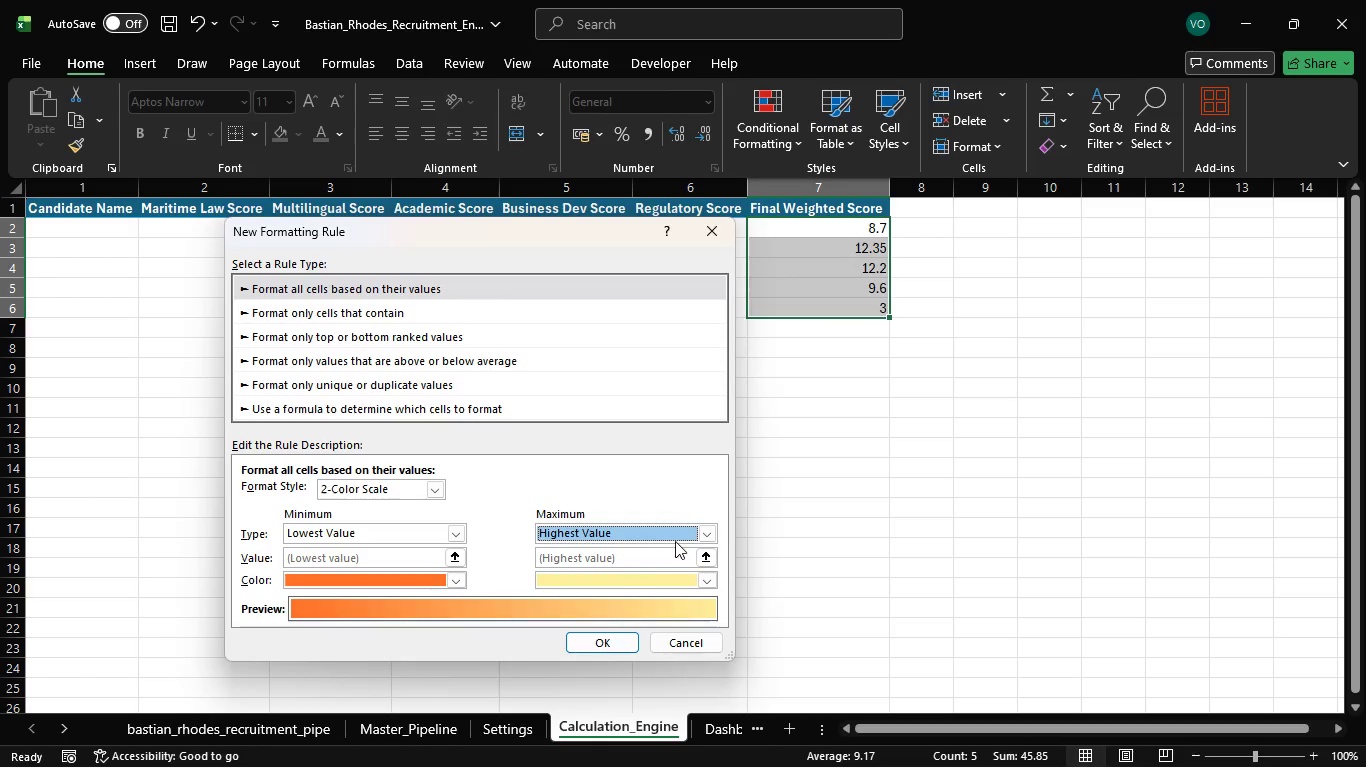 
left_click([687, 534])
 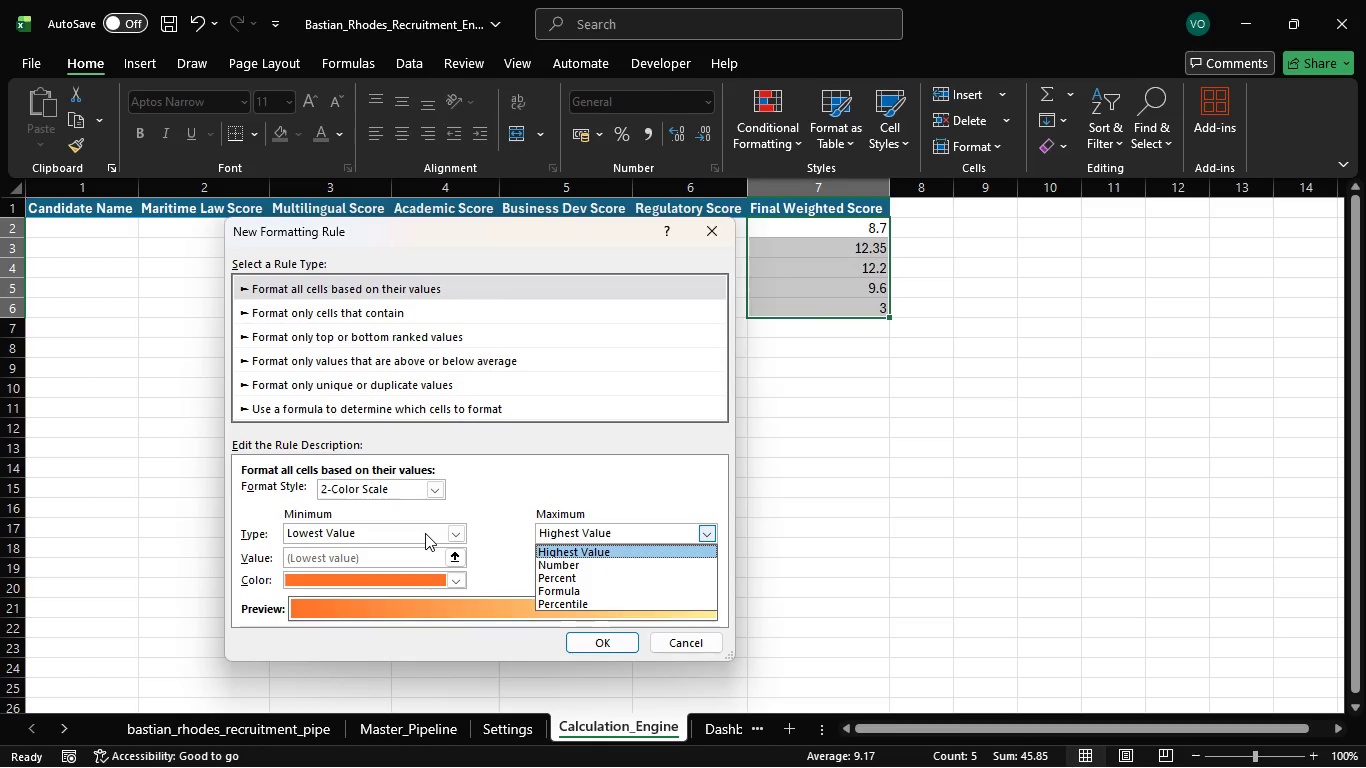 
left_click([425, 533])
 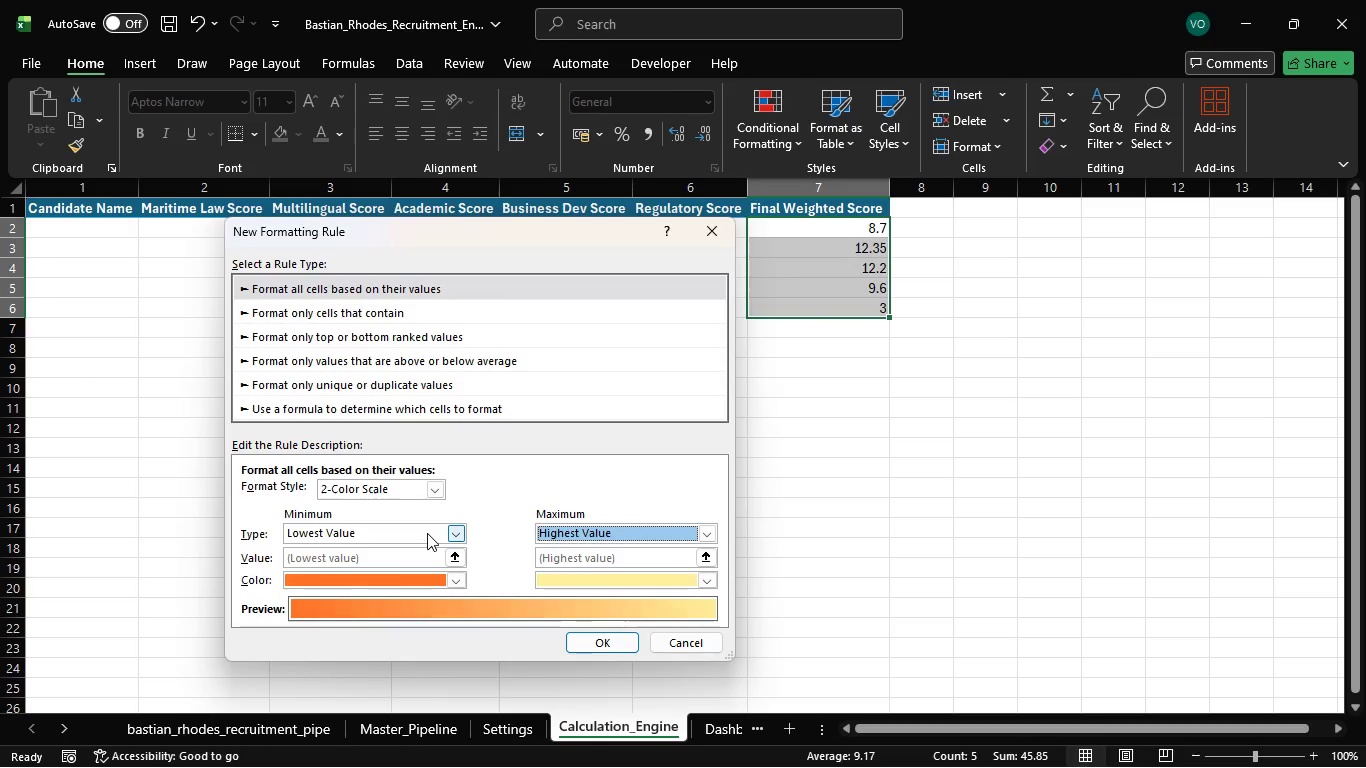 
left_click([427, 533])
 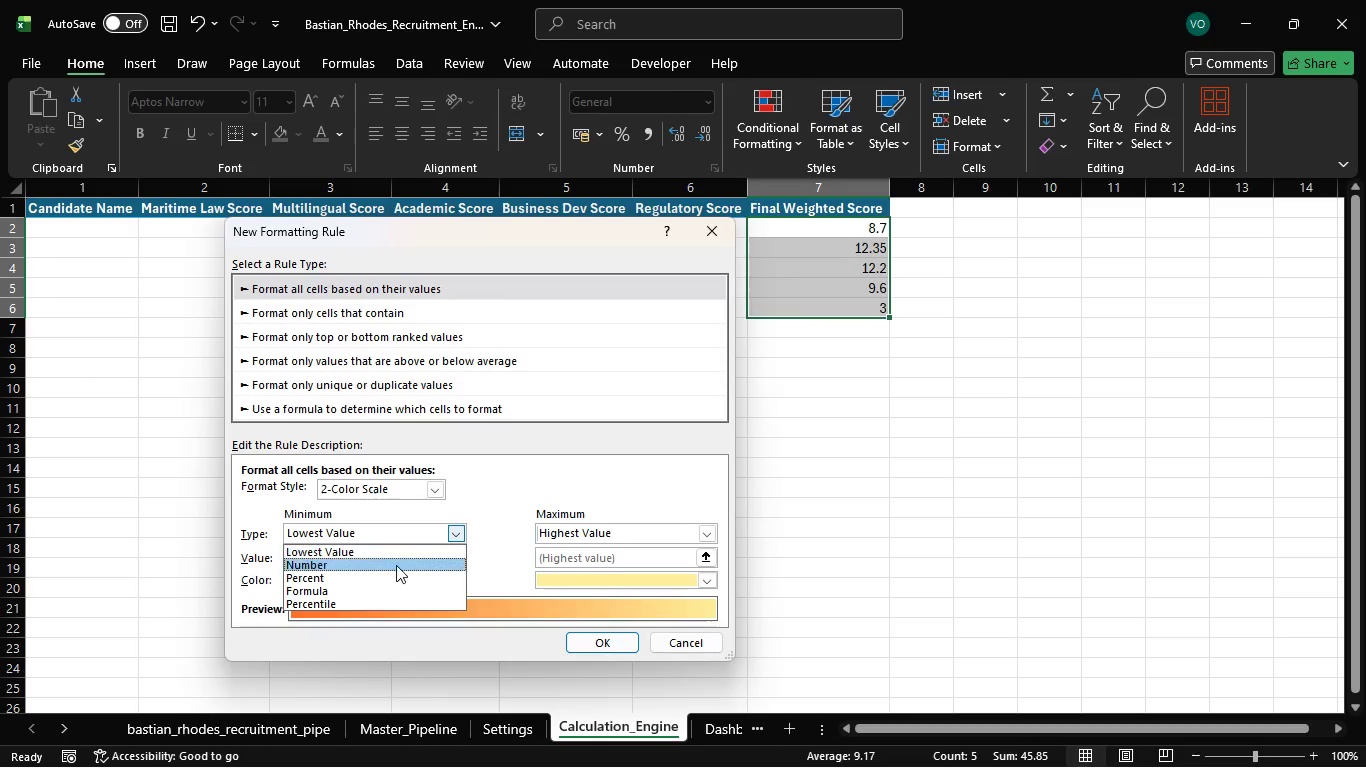 
left_click([396, 565])
 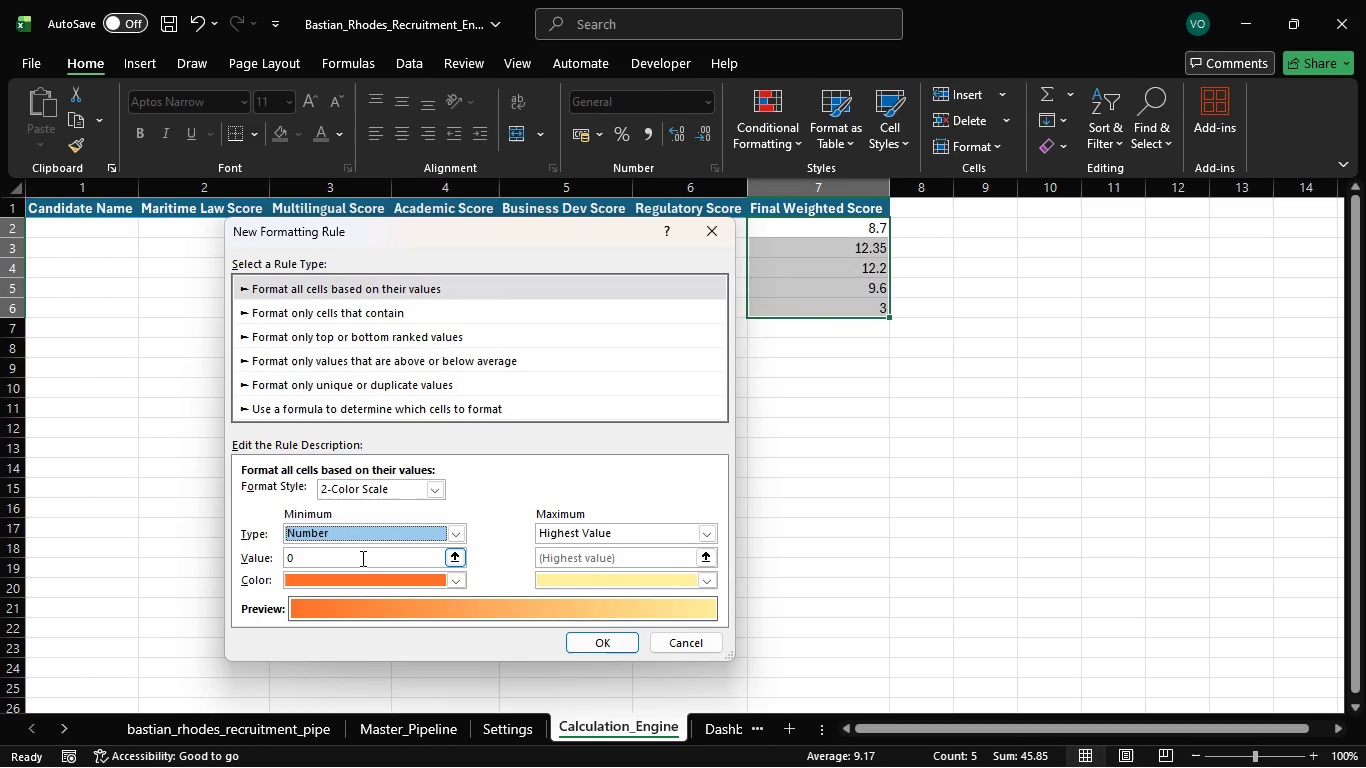 
wait(19.62)
 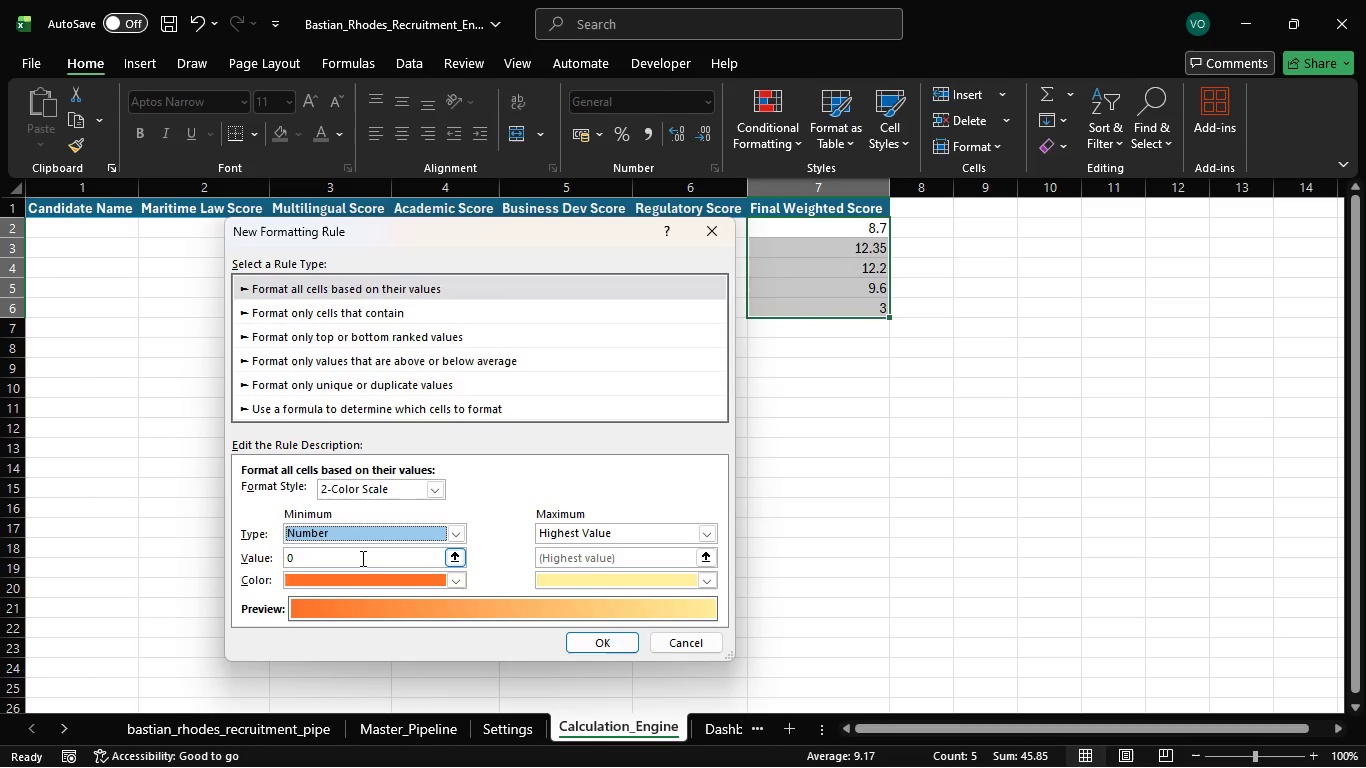 
key(7)
 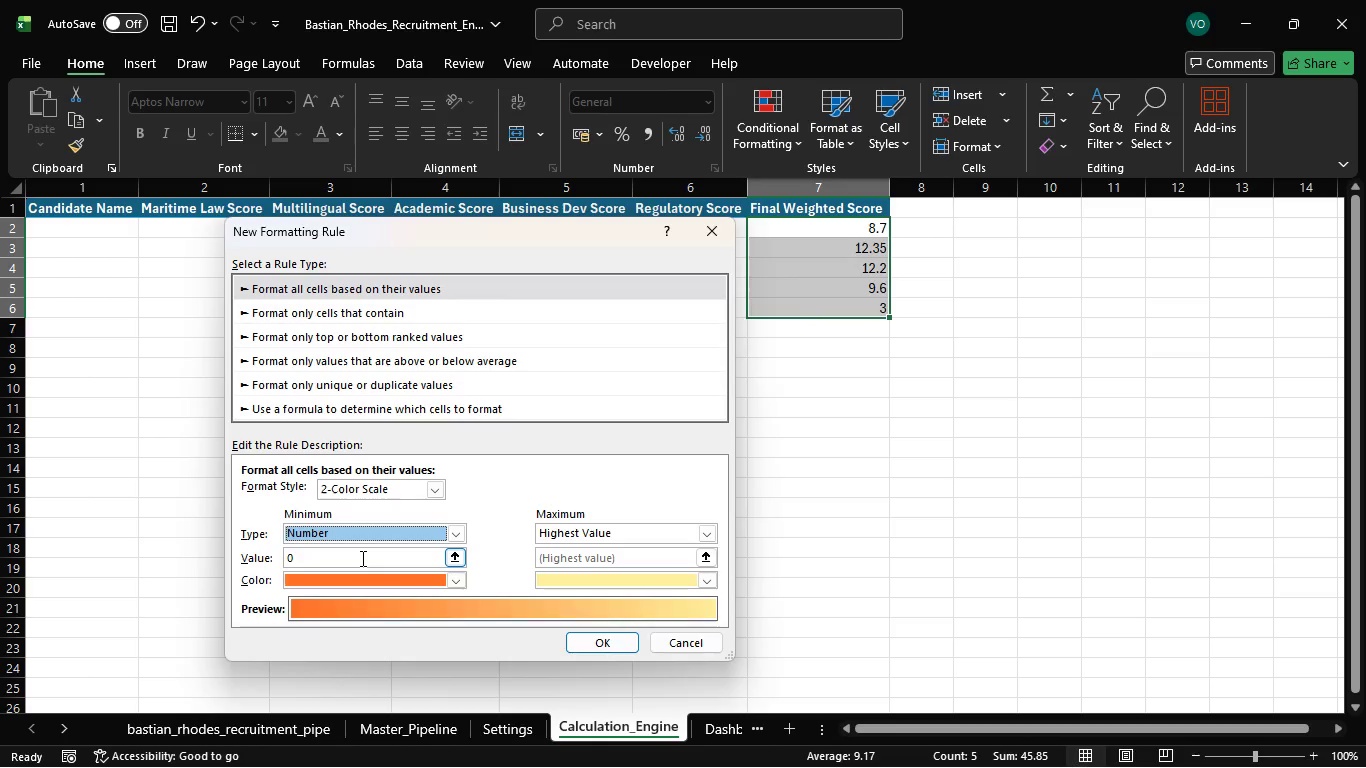 
key(Period)
 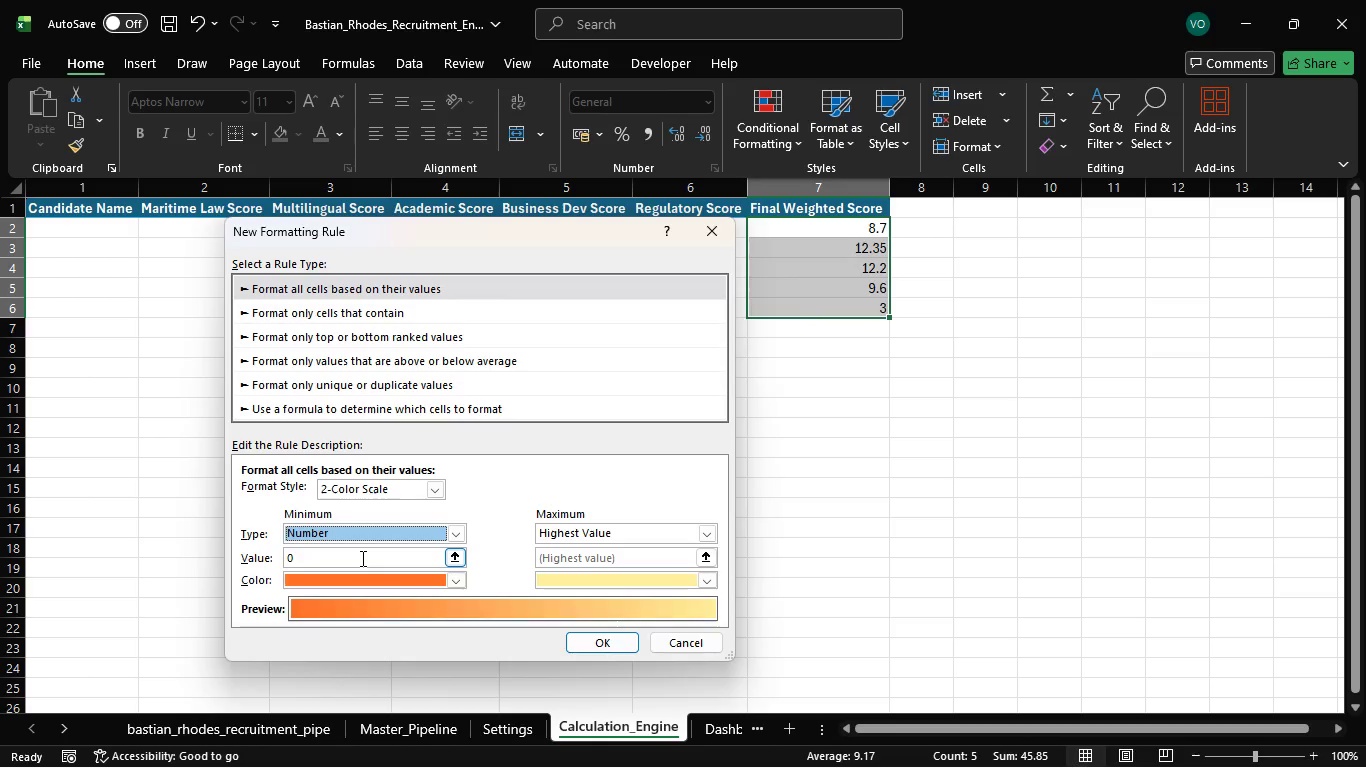 
key(0)
 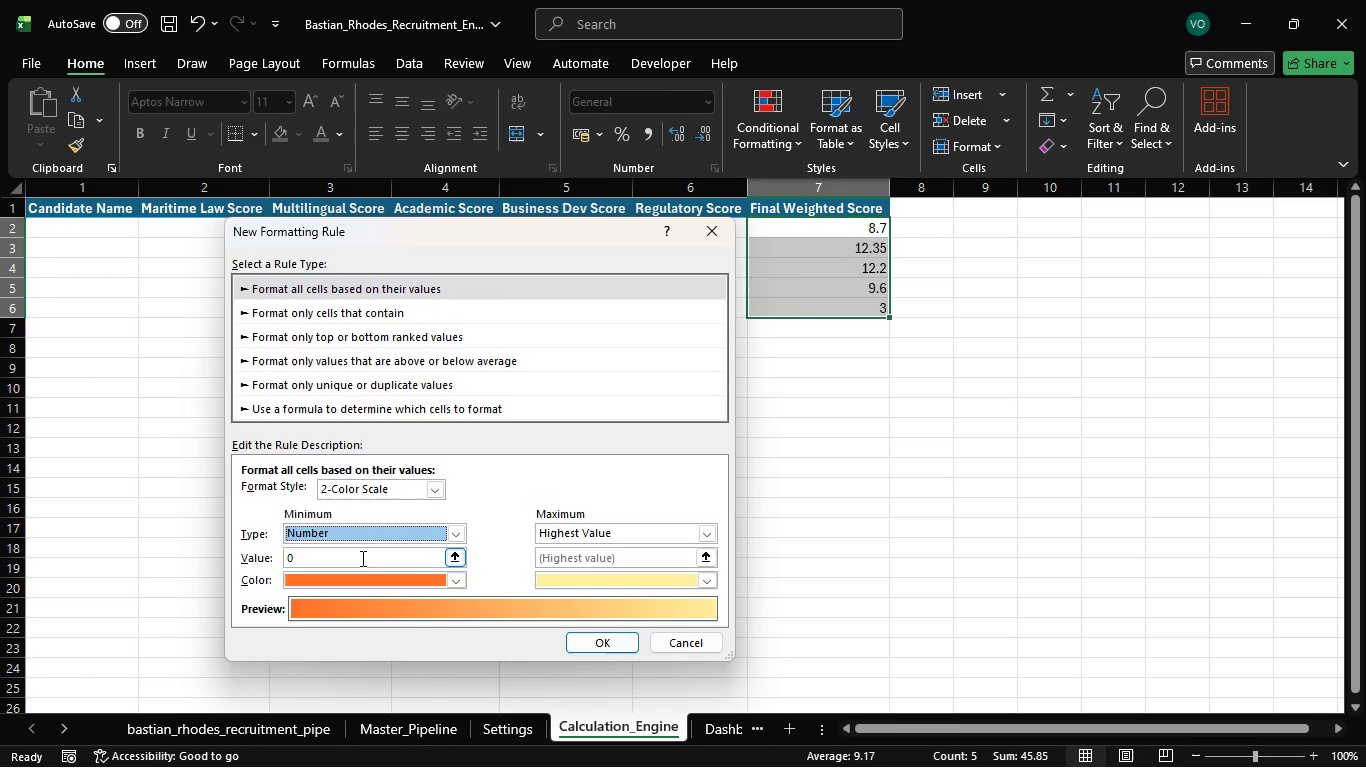 
left_click([361, 558])
 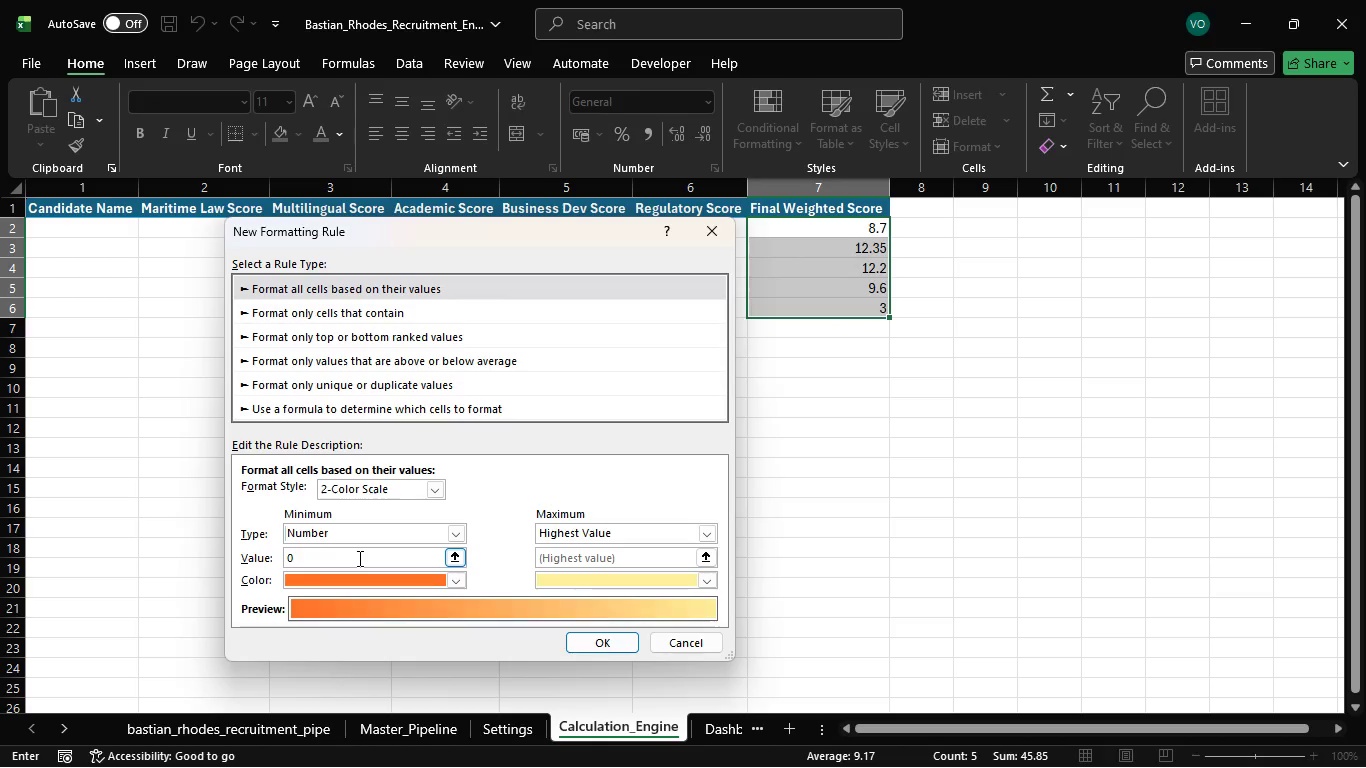 
key(7)
 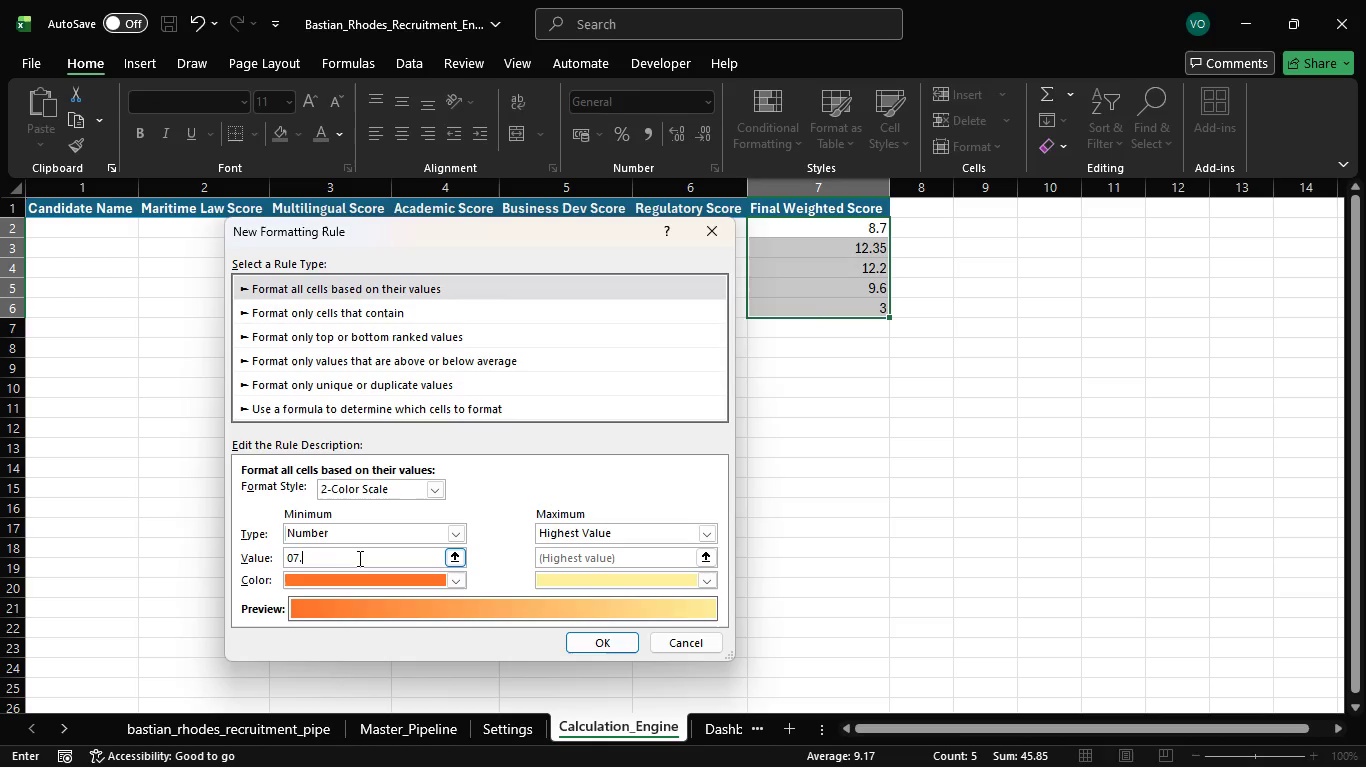 
key(Period)
 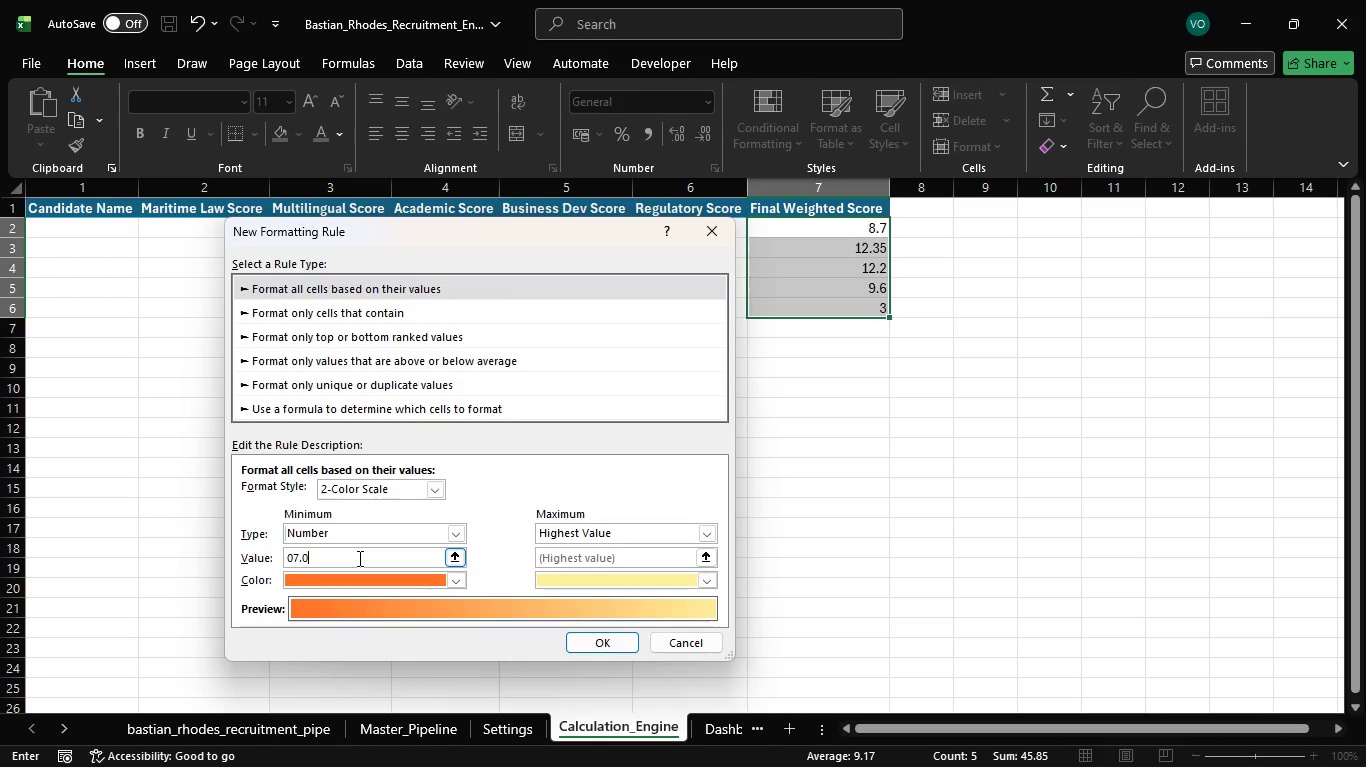 
key(0)
 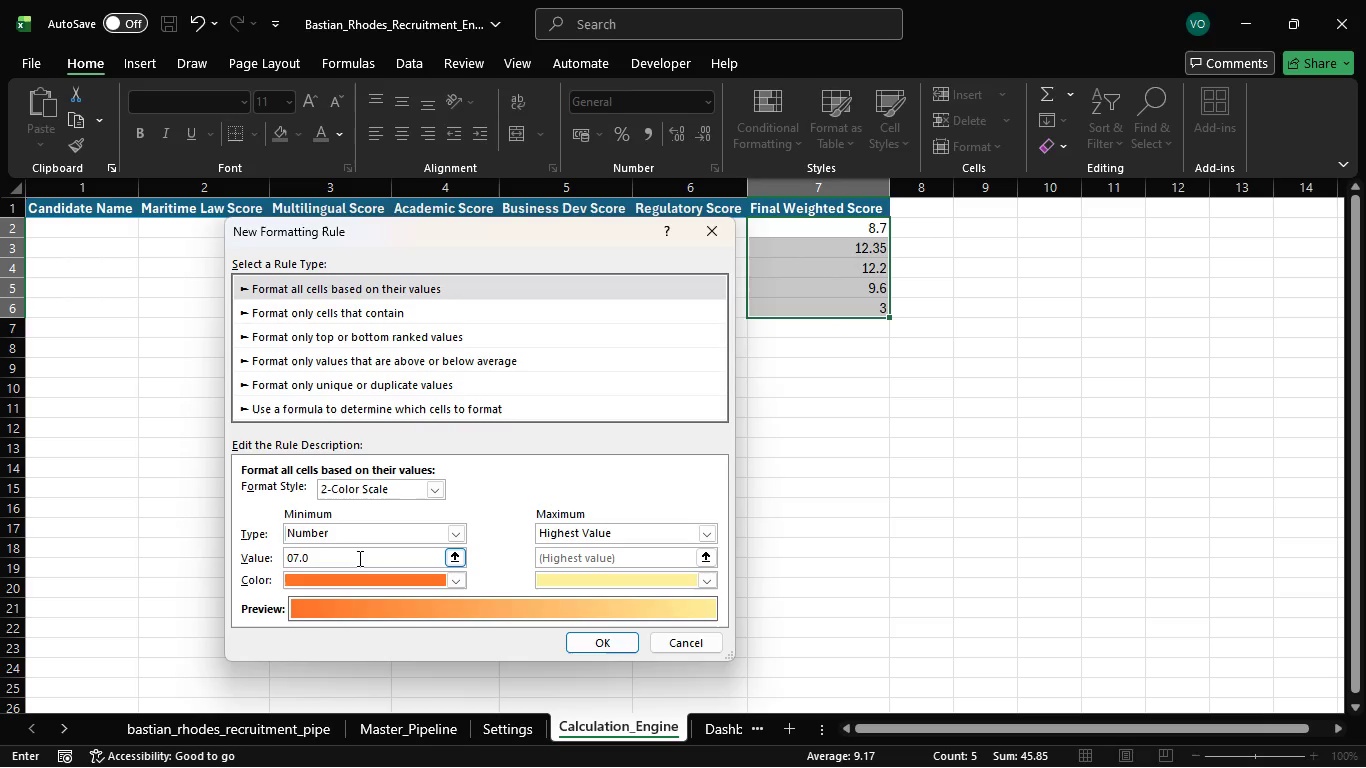 
key(Backspace)
 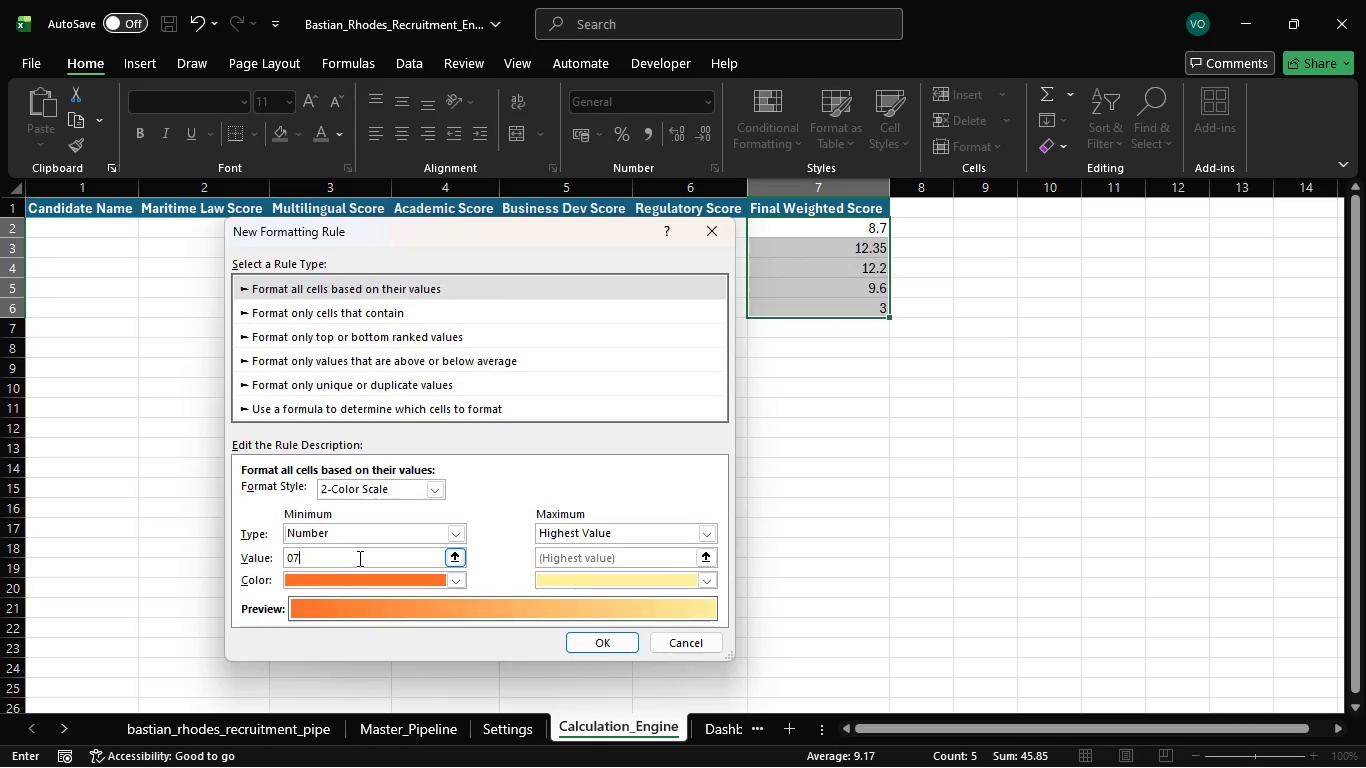 
key(Backspace)
 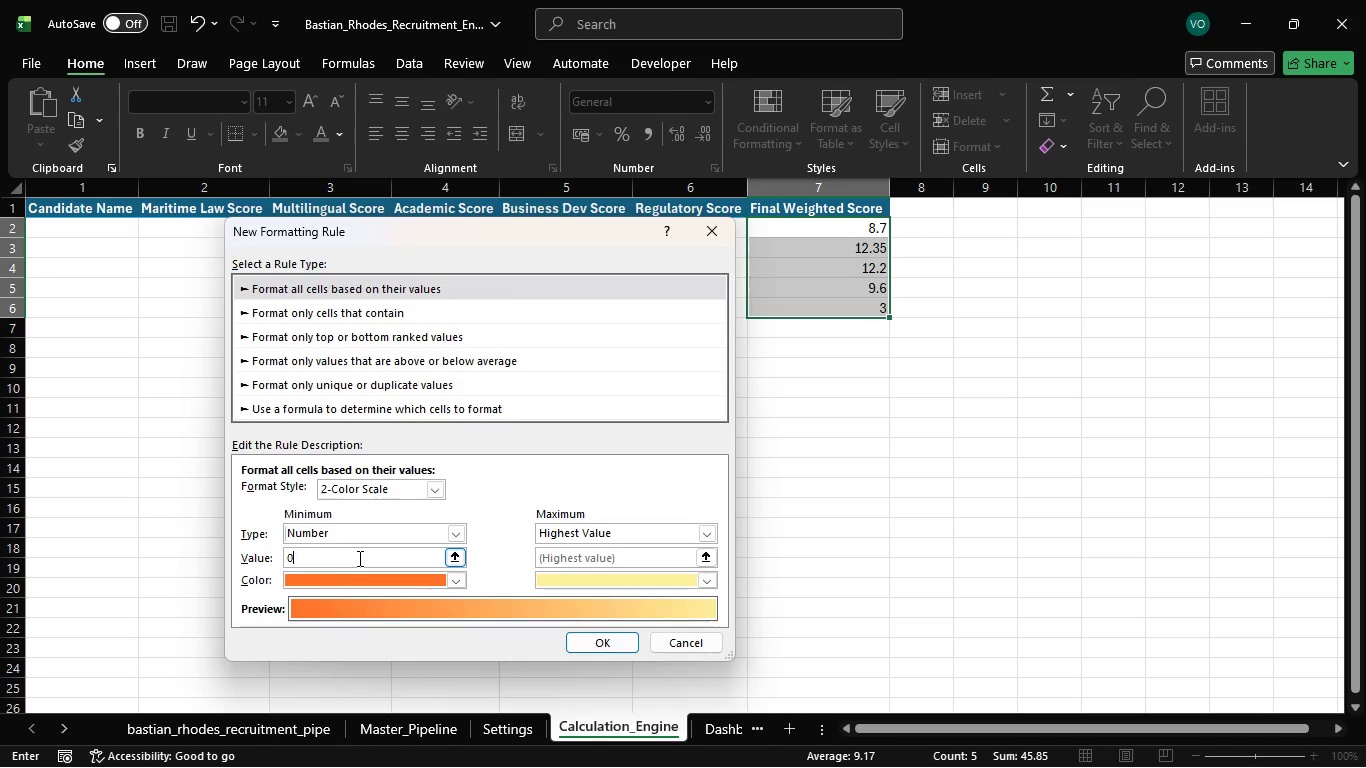 
key(Backspace)
 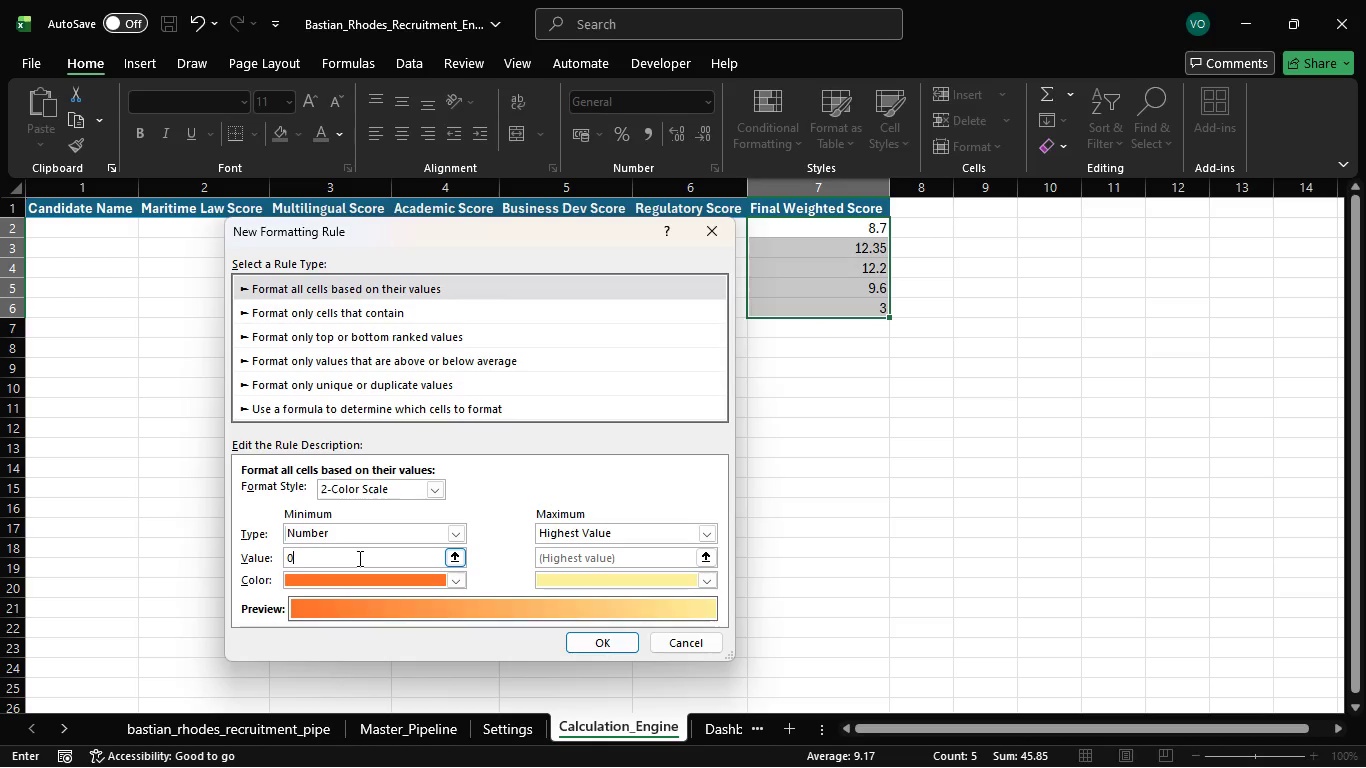 
key(Backspace)
 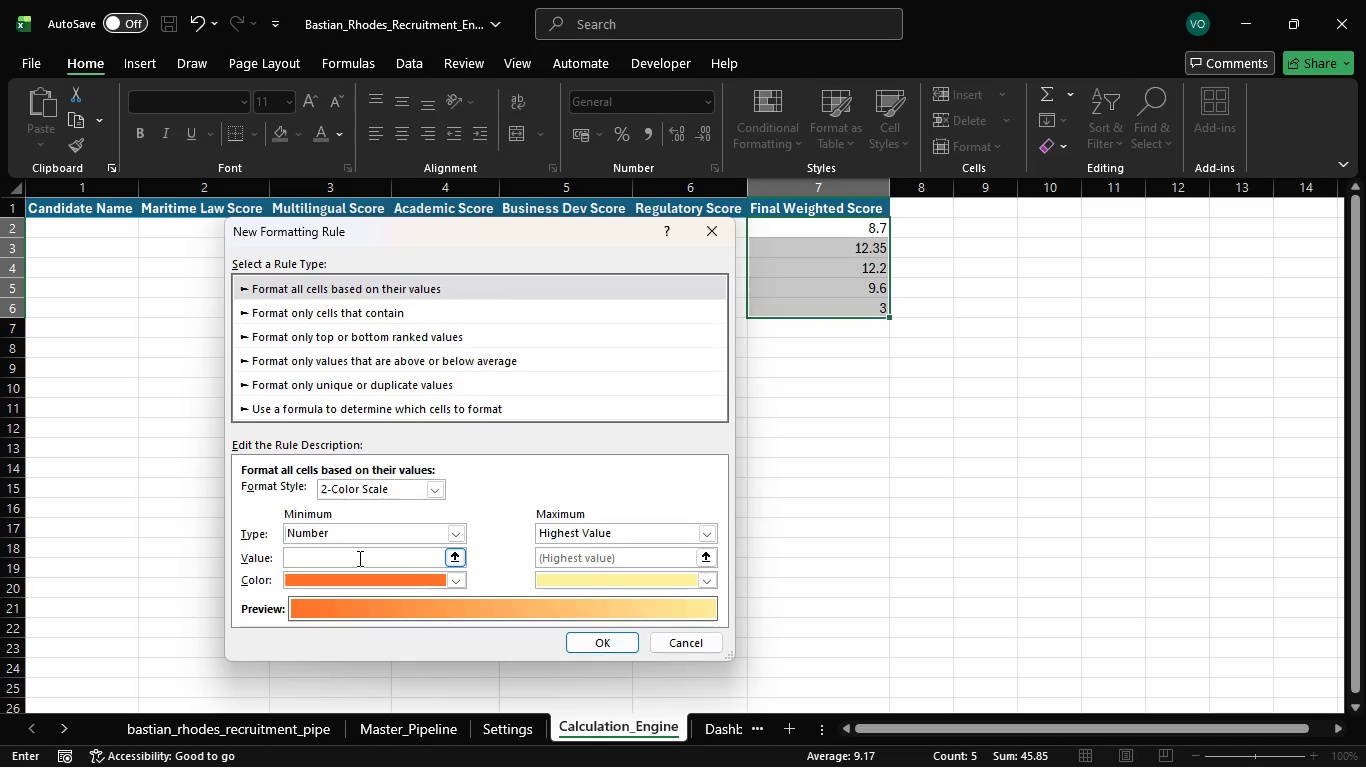 
key(7)
 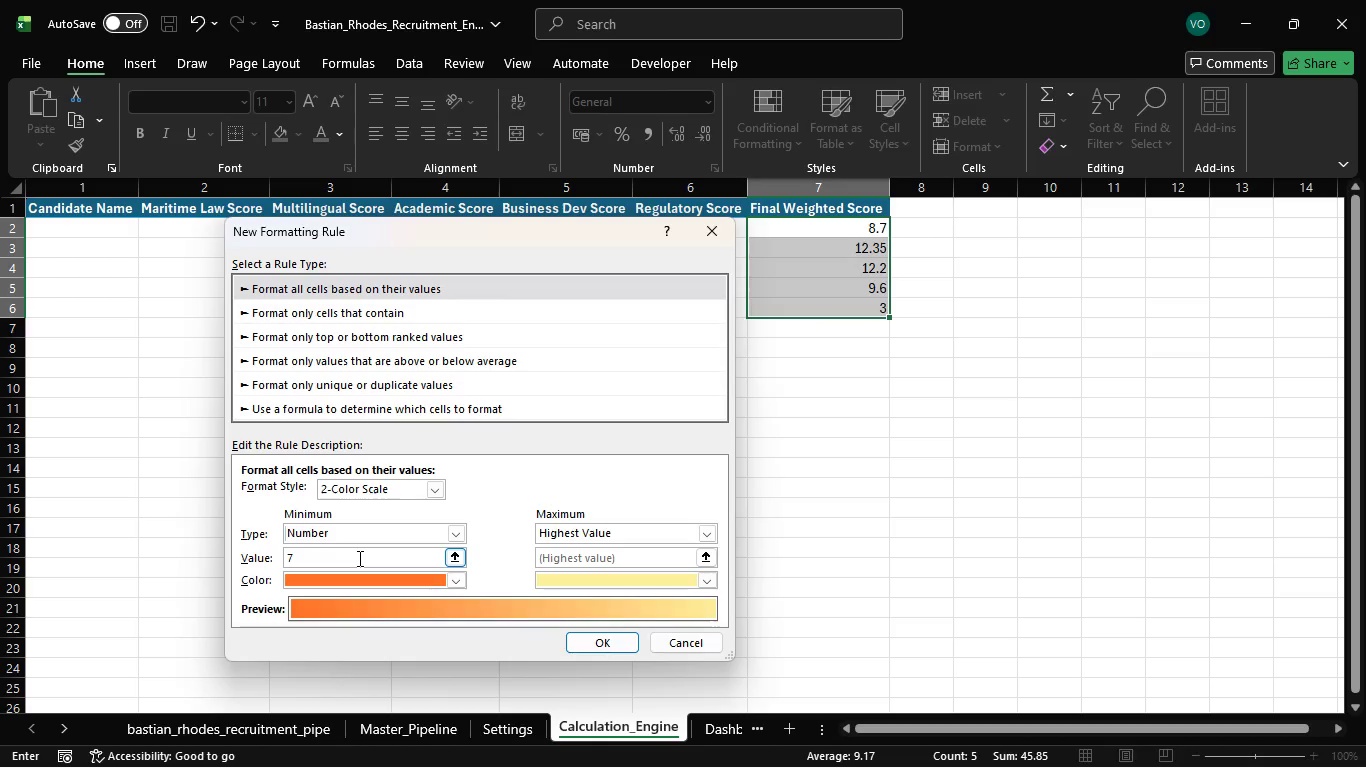 
key(Period)
 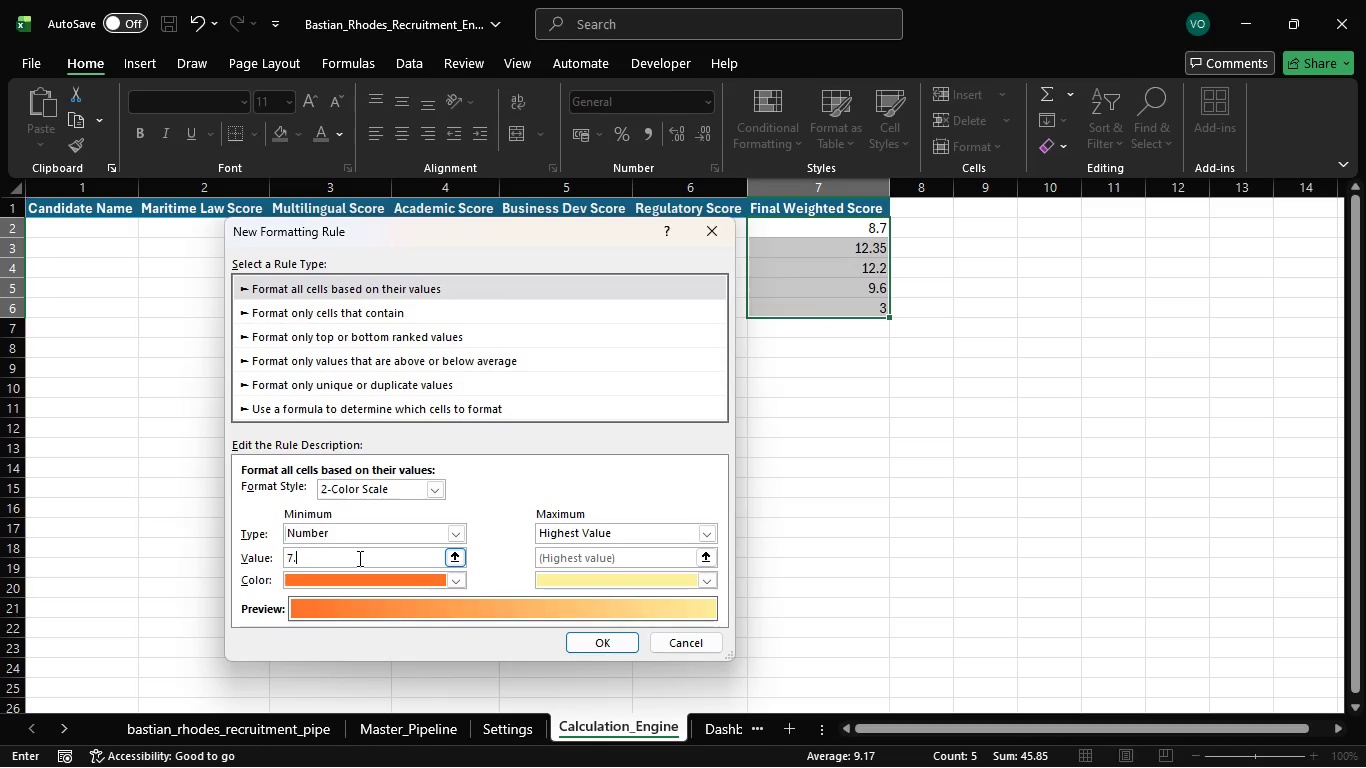 
key(0)
 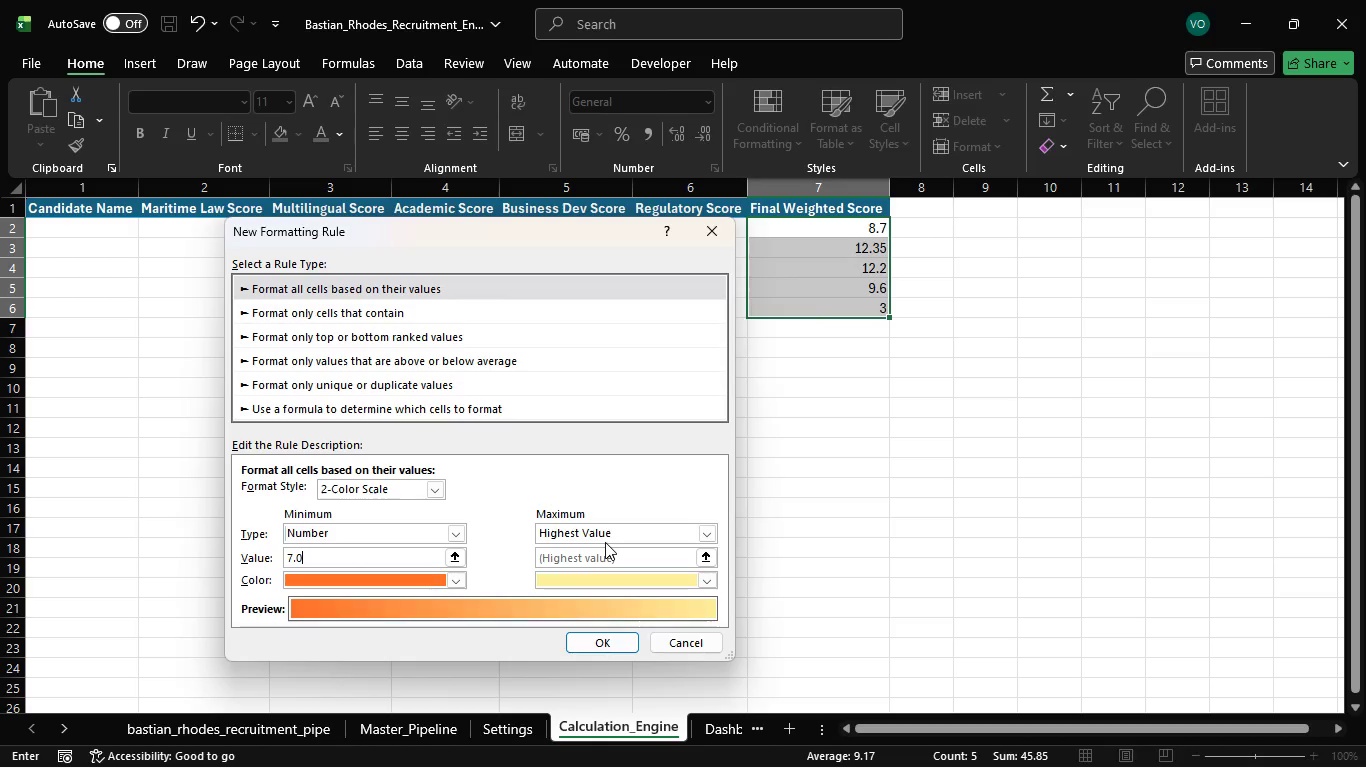 
wait(10.94)
 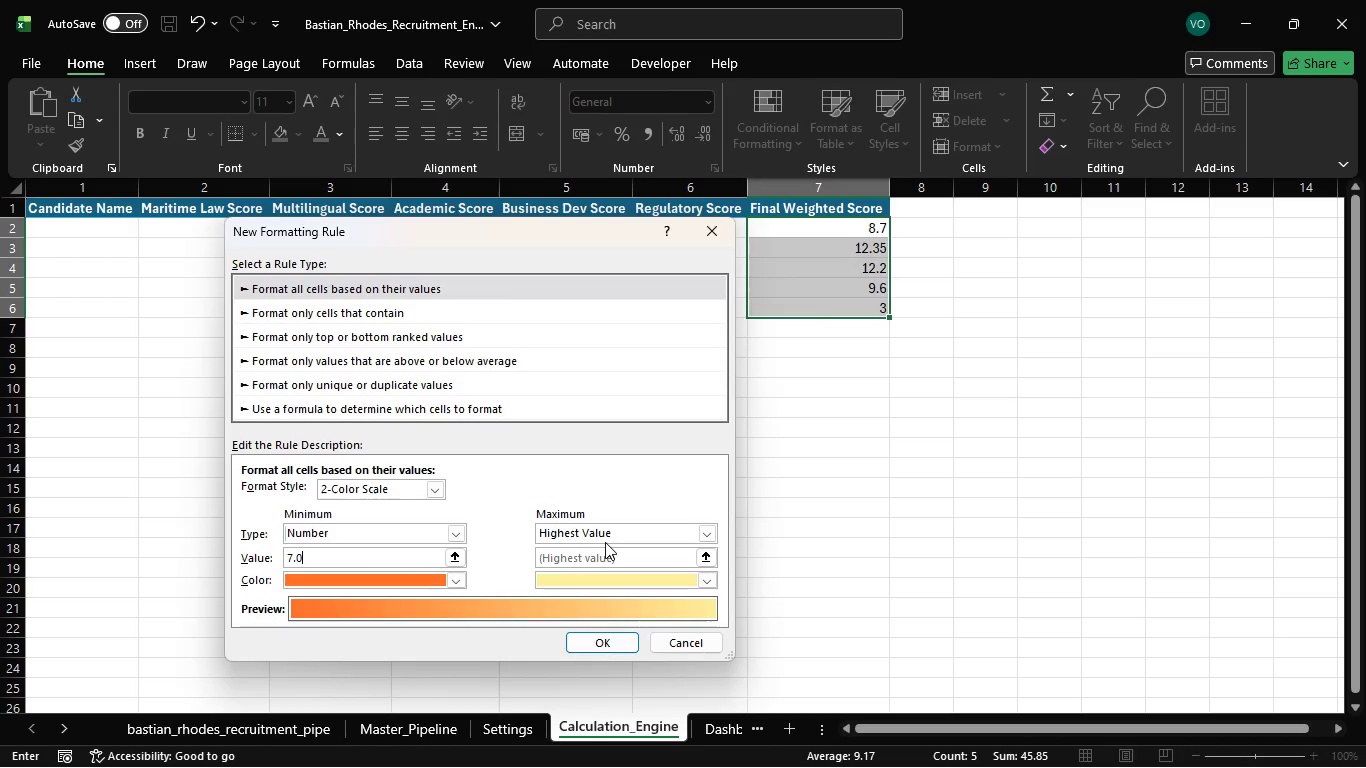 
left_click([452, 575])
 